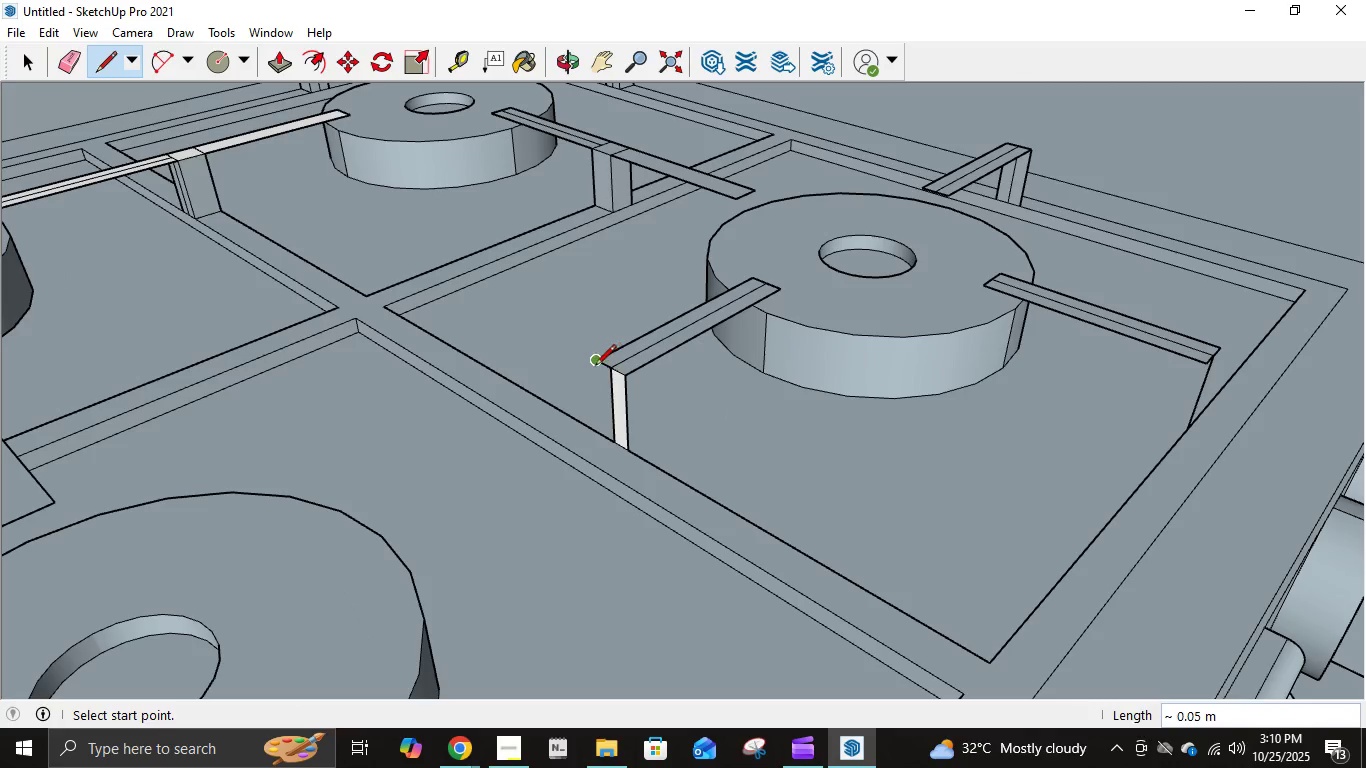 
left_click([595, 367])
 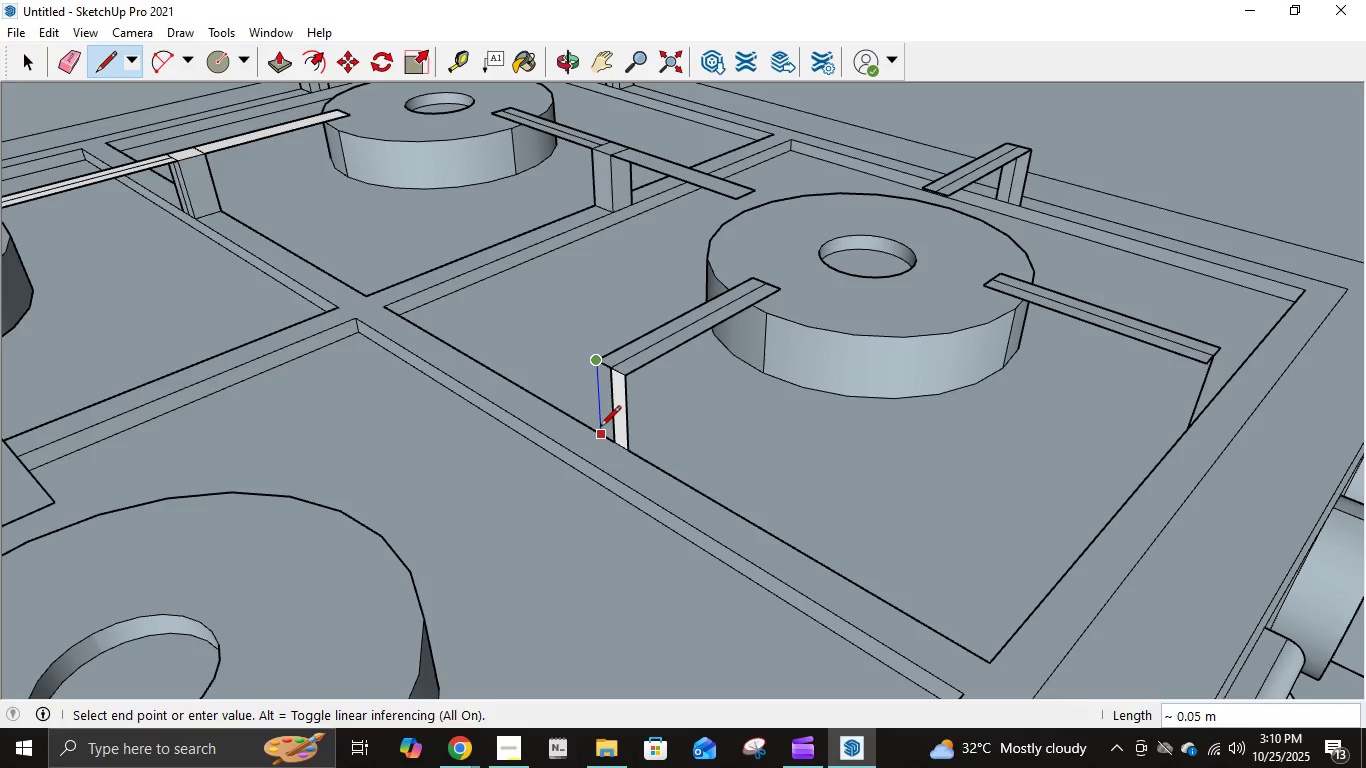 
left_click([600, 430])
 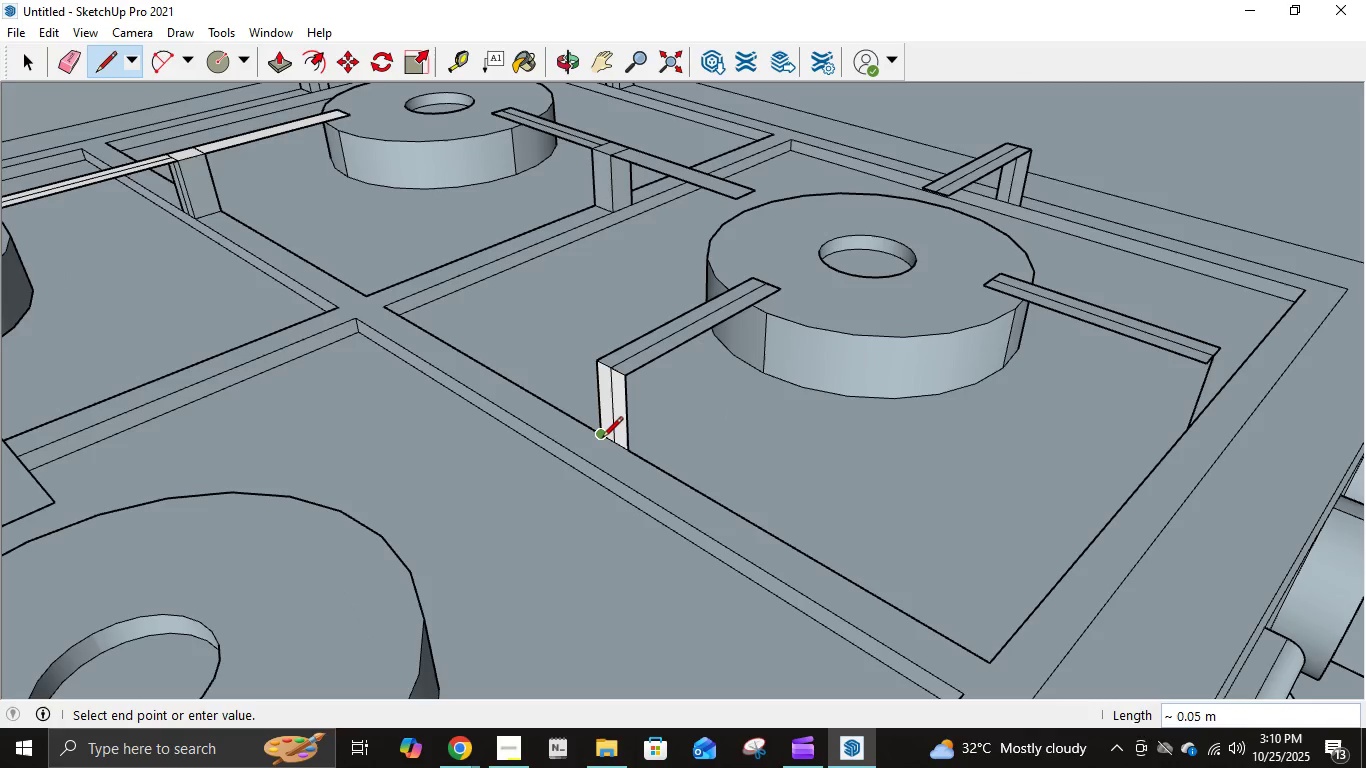 
left_click([602, 439])
 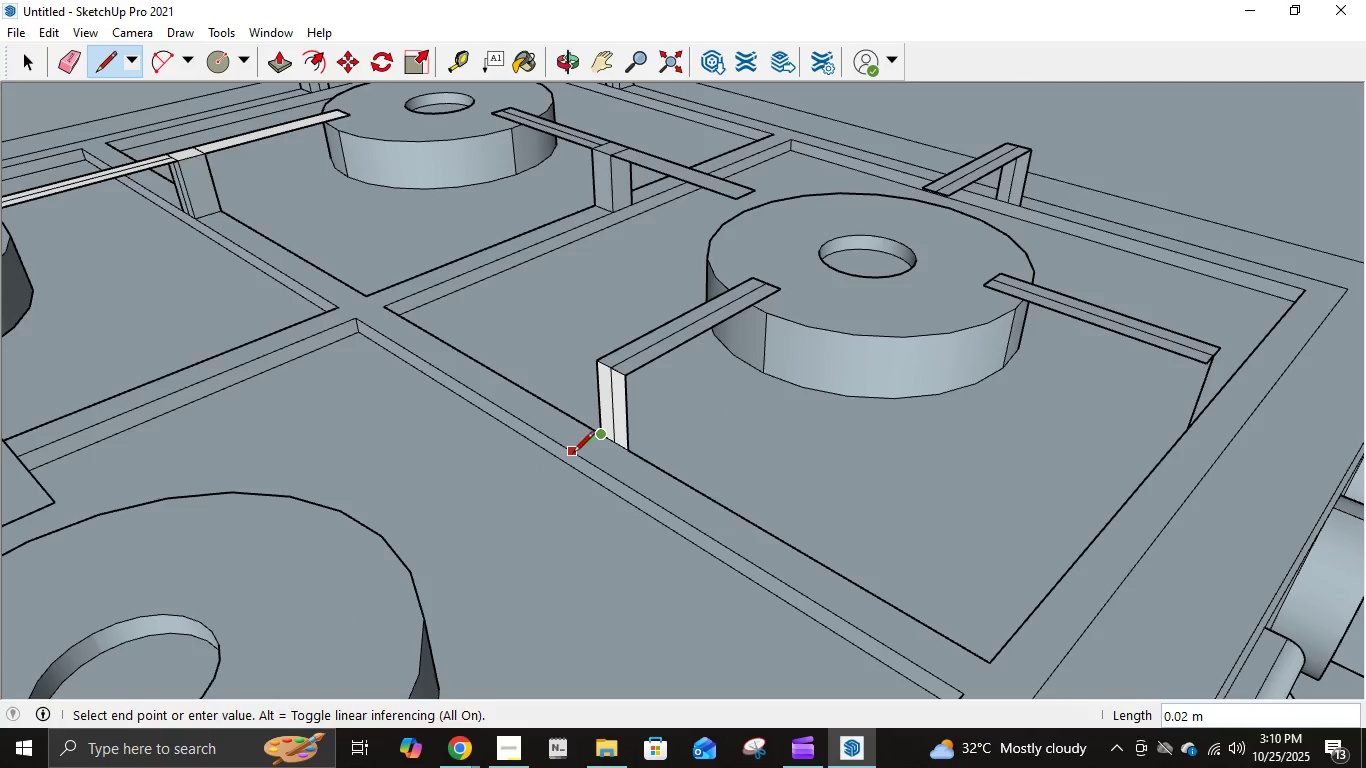 
left_click([573, 454])
 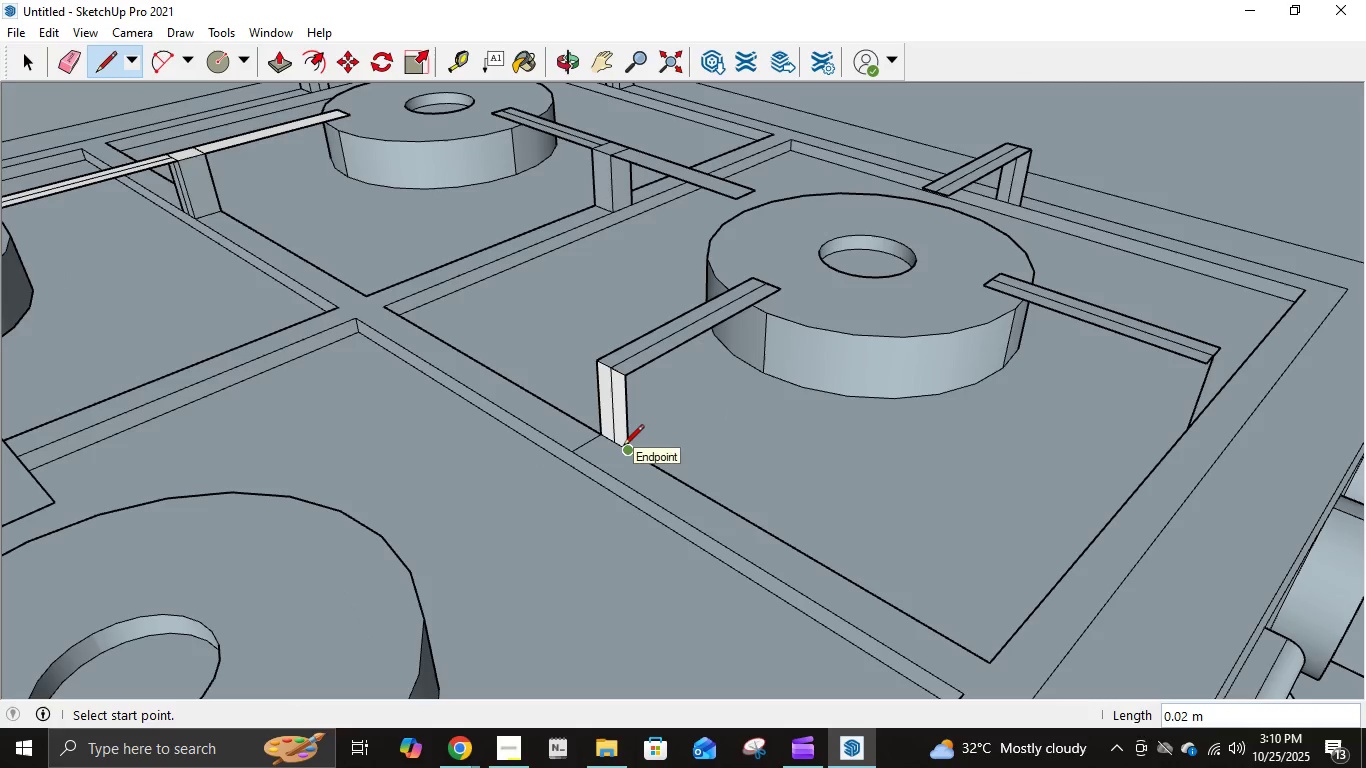 
left_click([623, 448])
 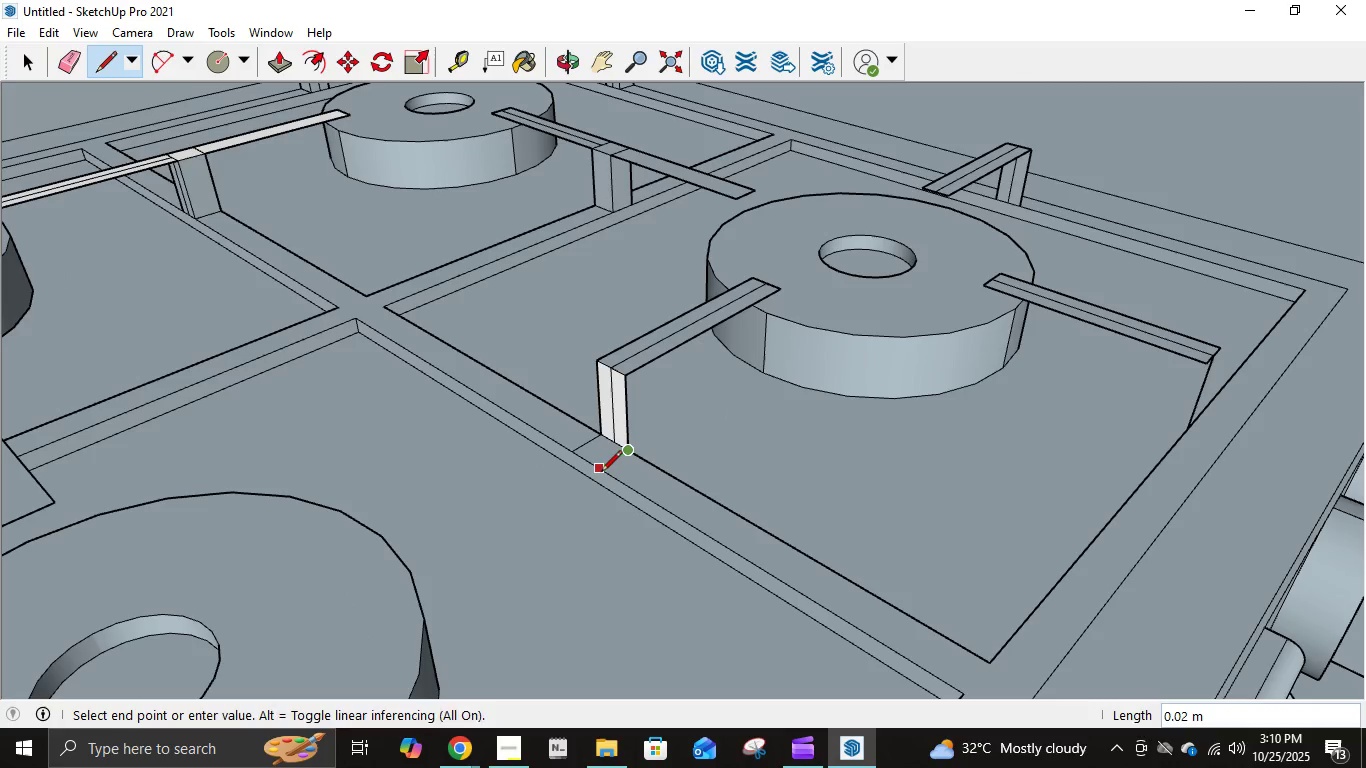 
left_click([601, 473])
 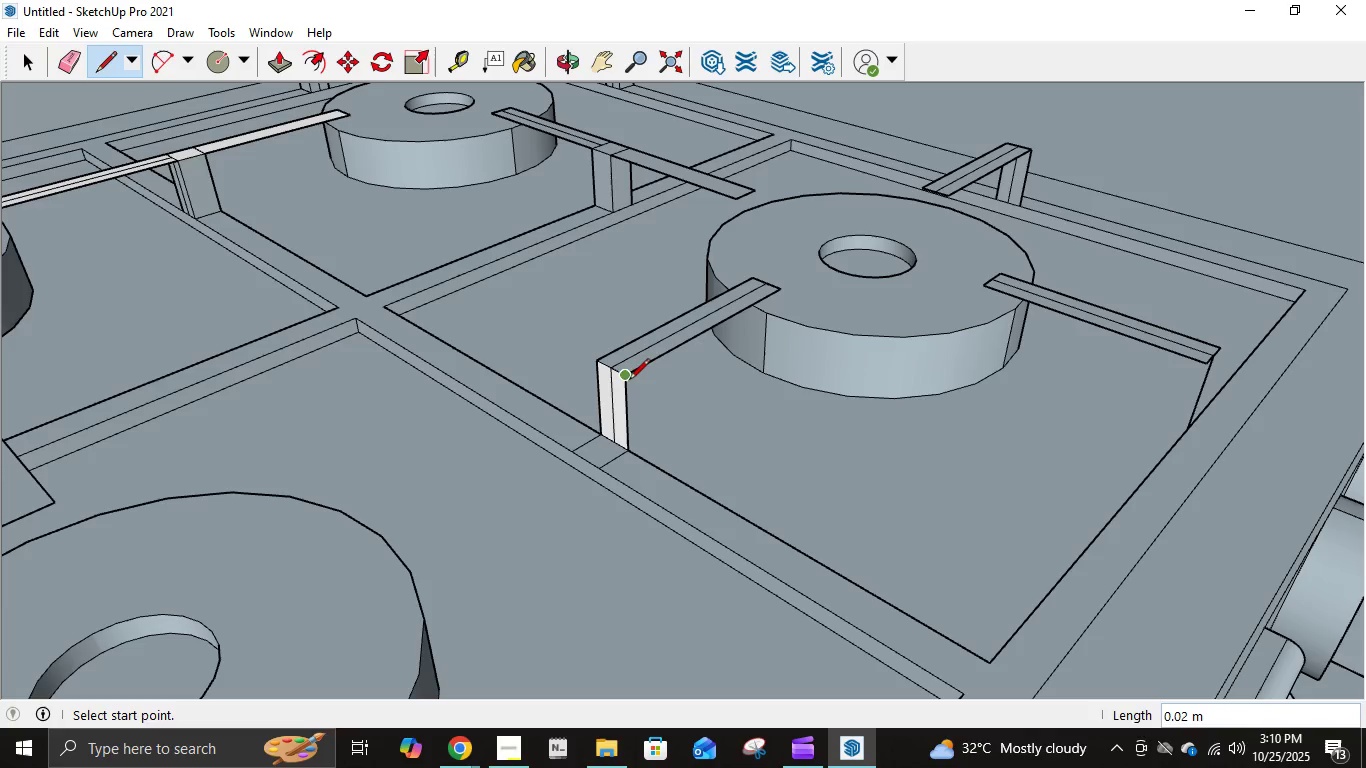 
left_click([627, 377])
 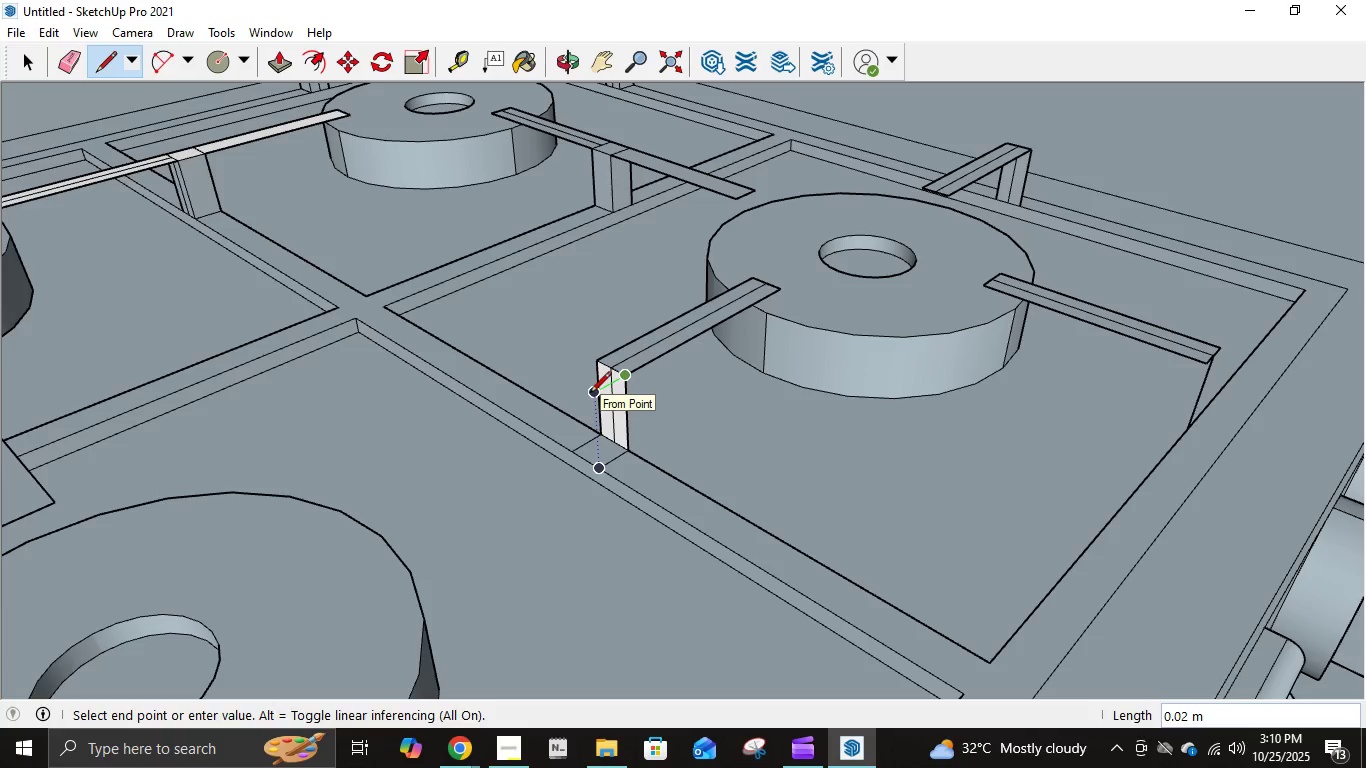 
left_click([590, 395])
 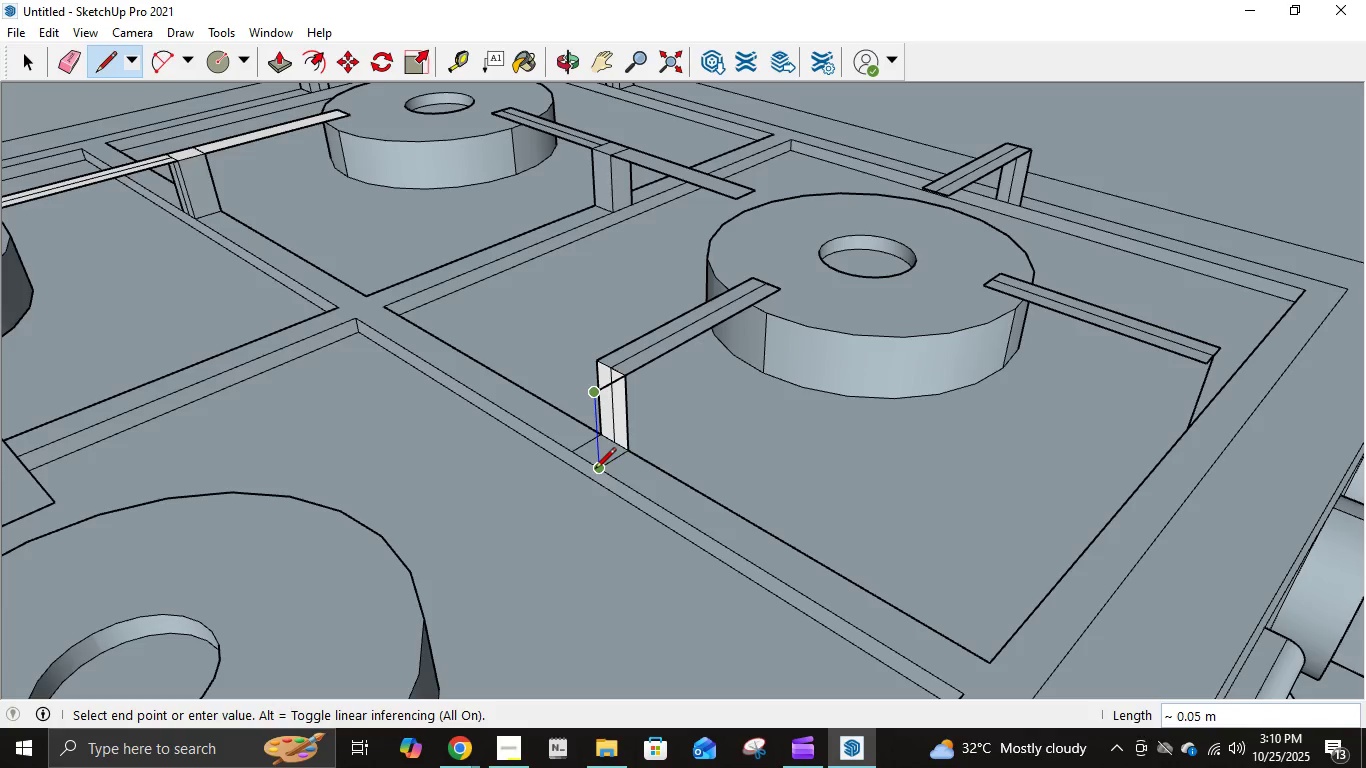 
left_click([594, 470])
 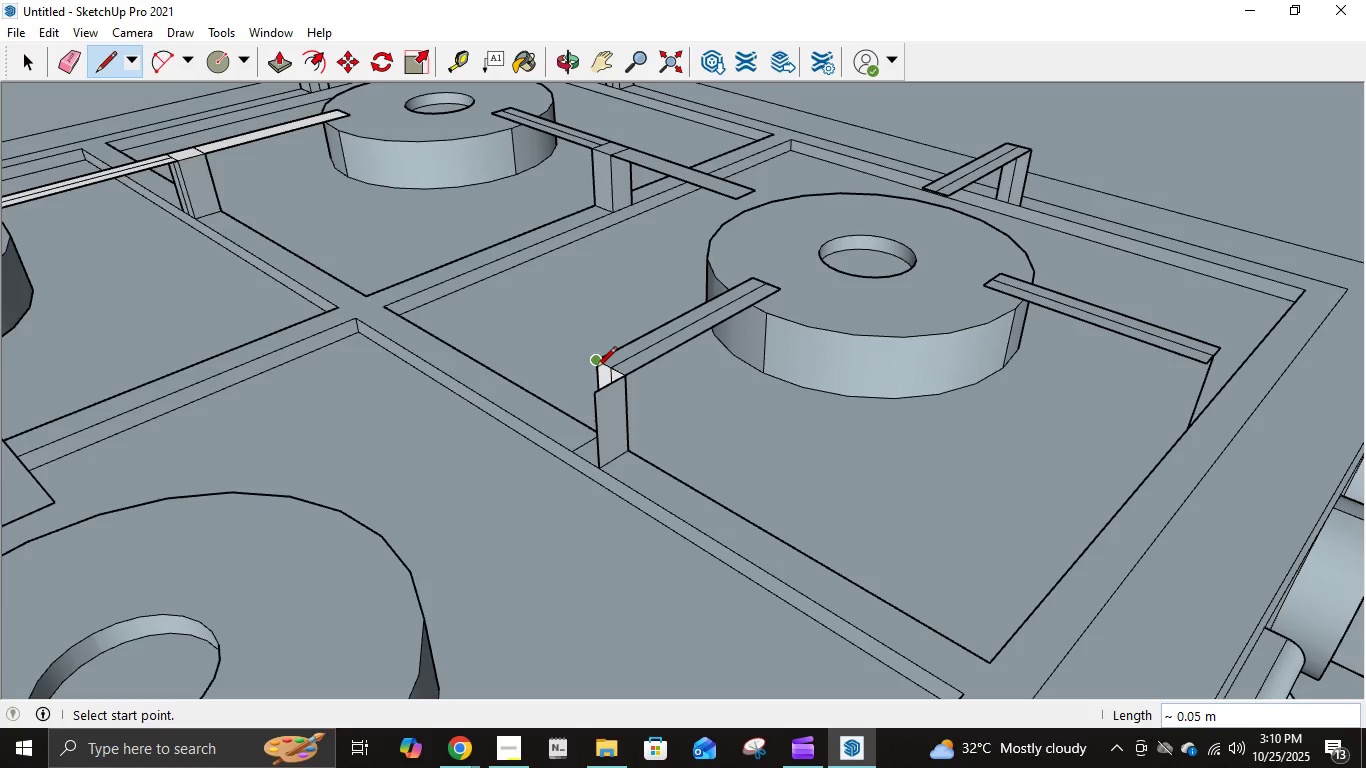 
left_click([596, 364])
 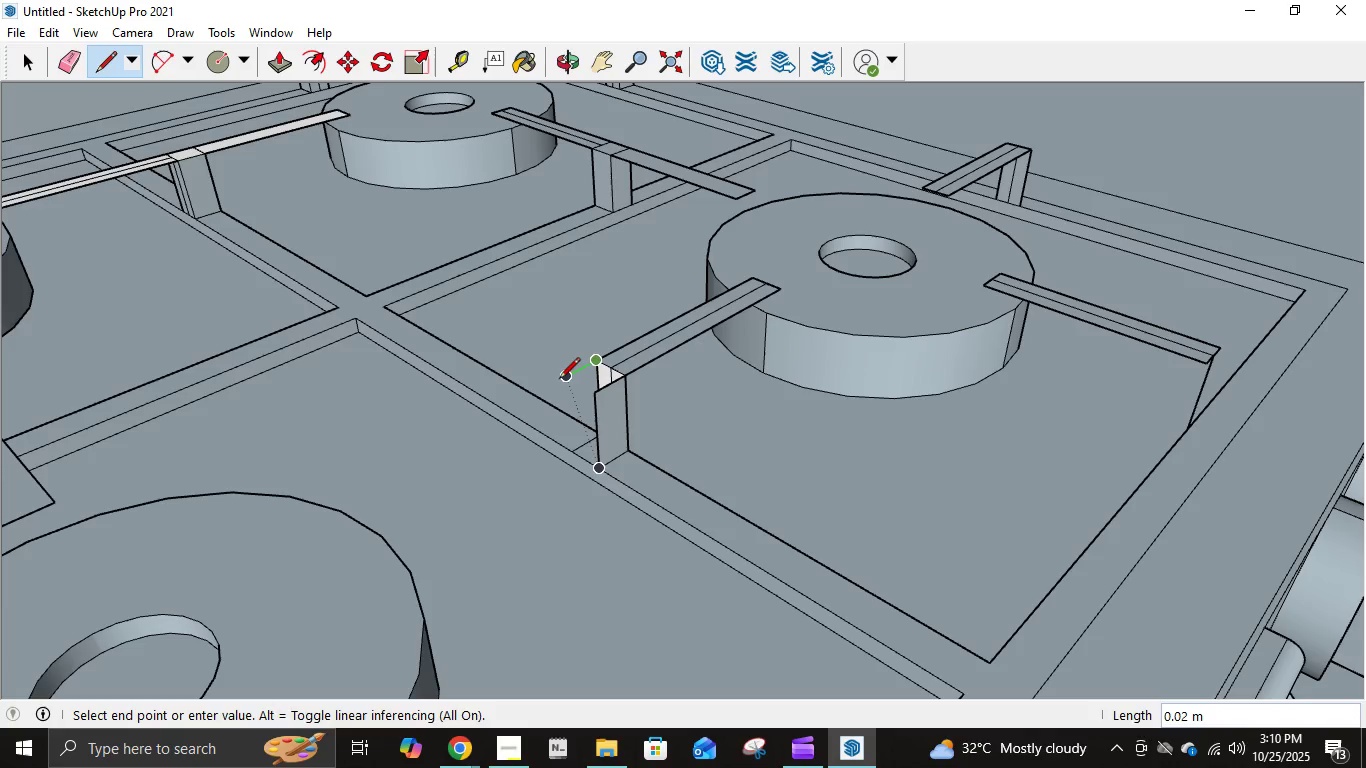 
left_click([559, 381])
 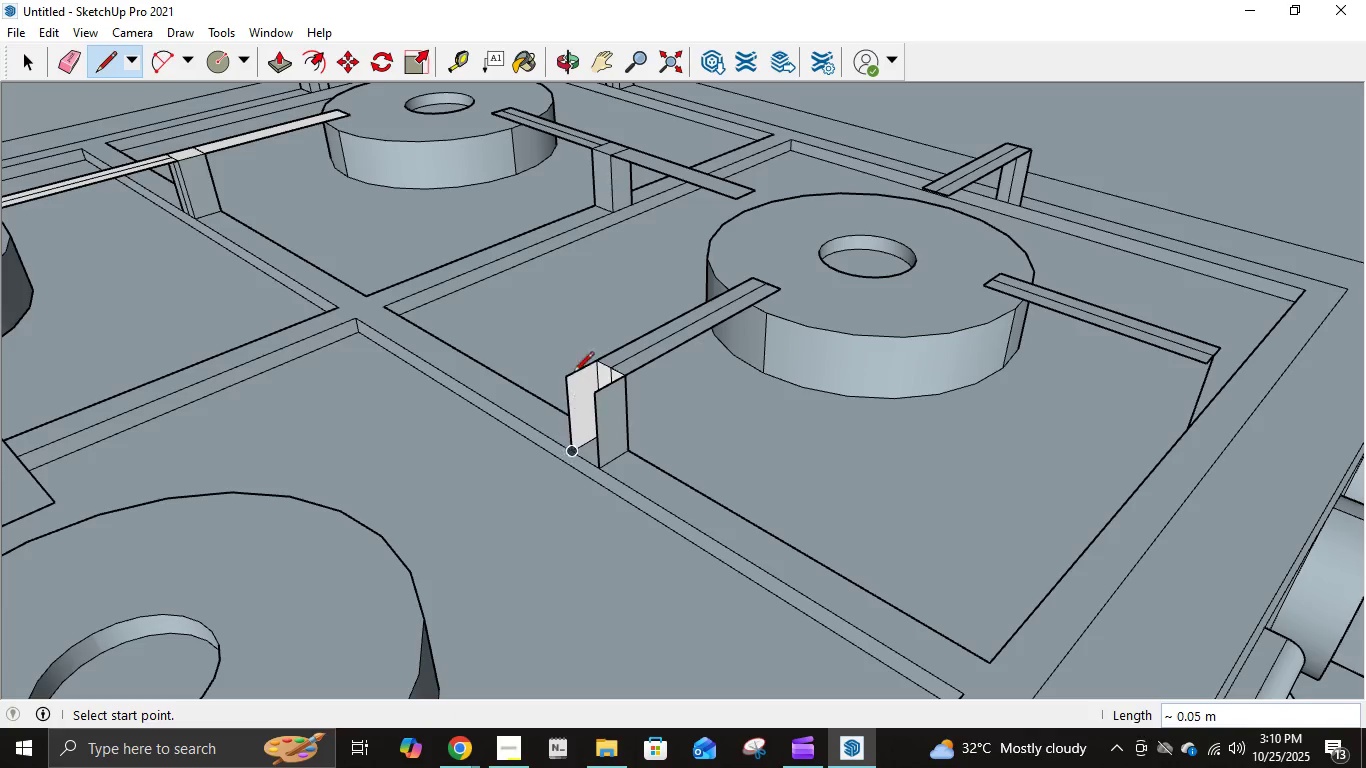 
left_click([566, 375])
 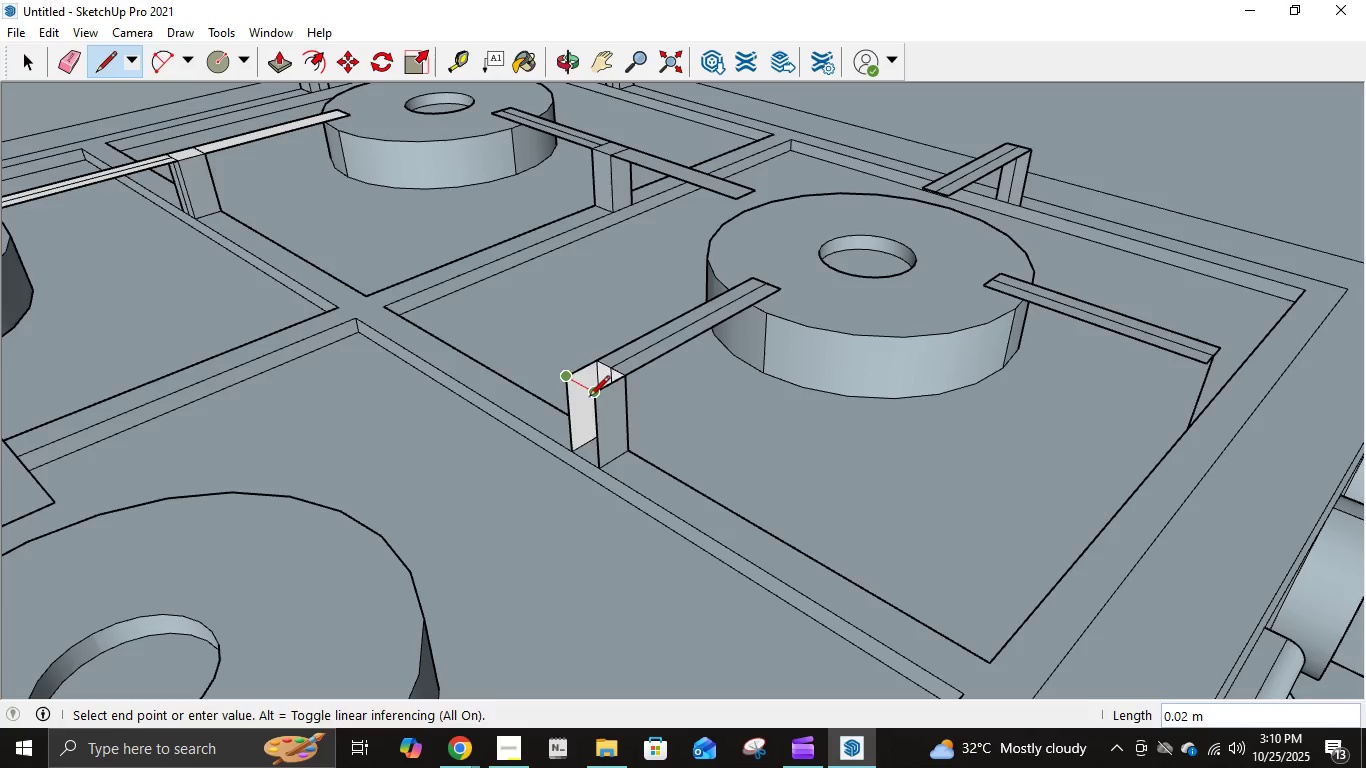 
left_click([589, 398])
 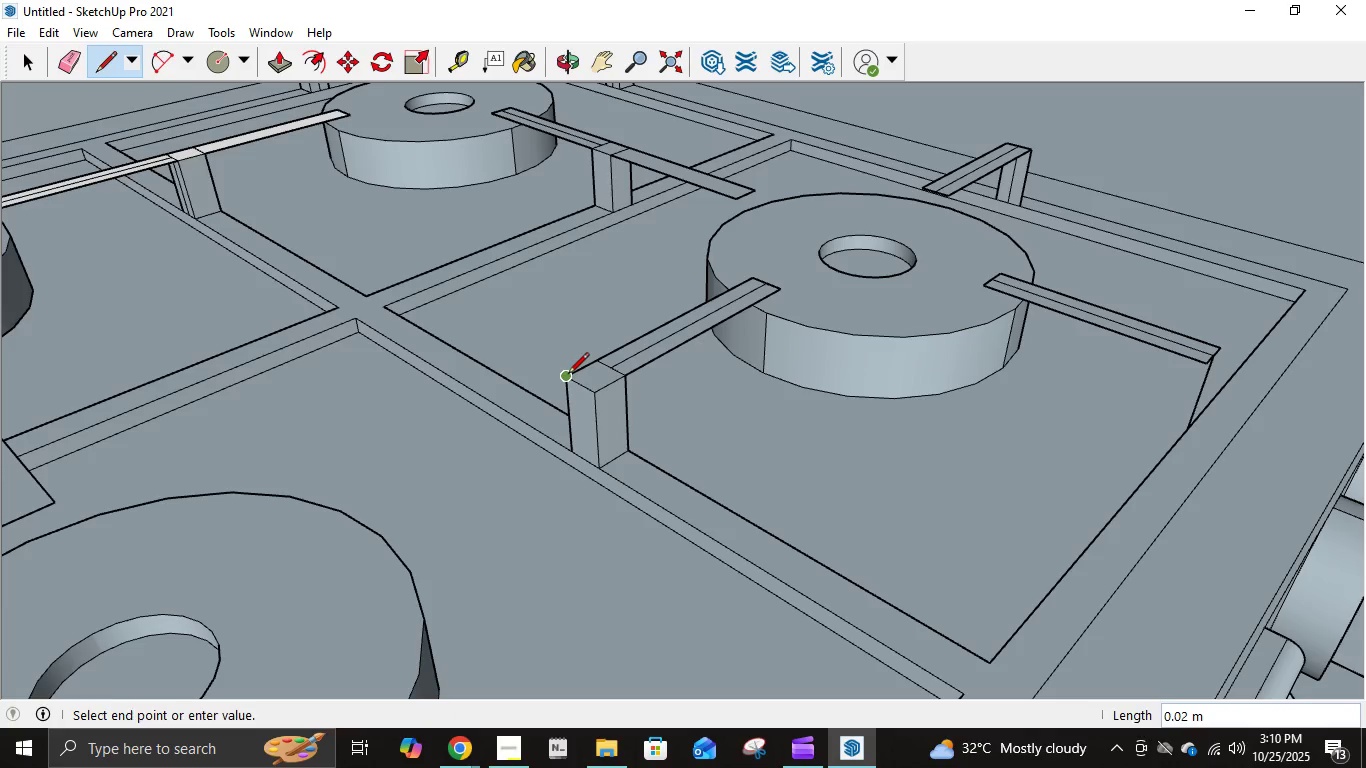 
left_click([568, 375])
 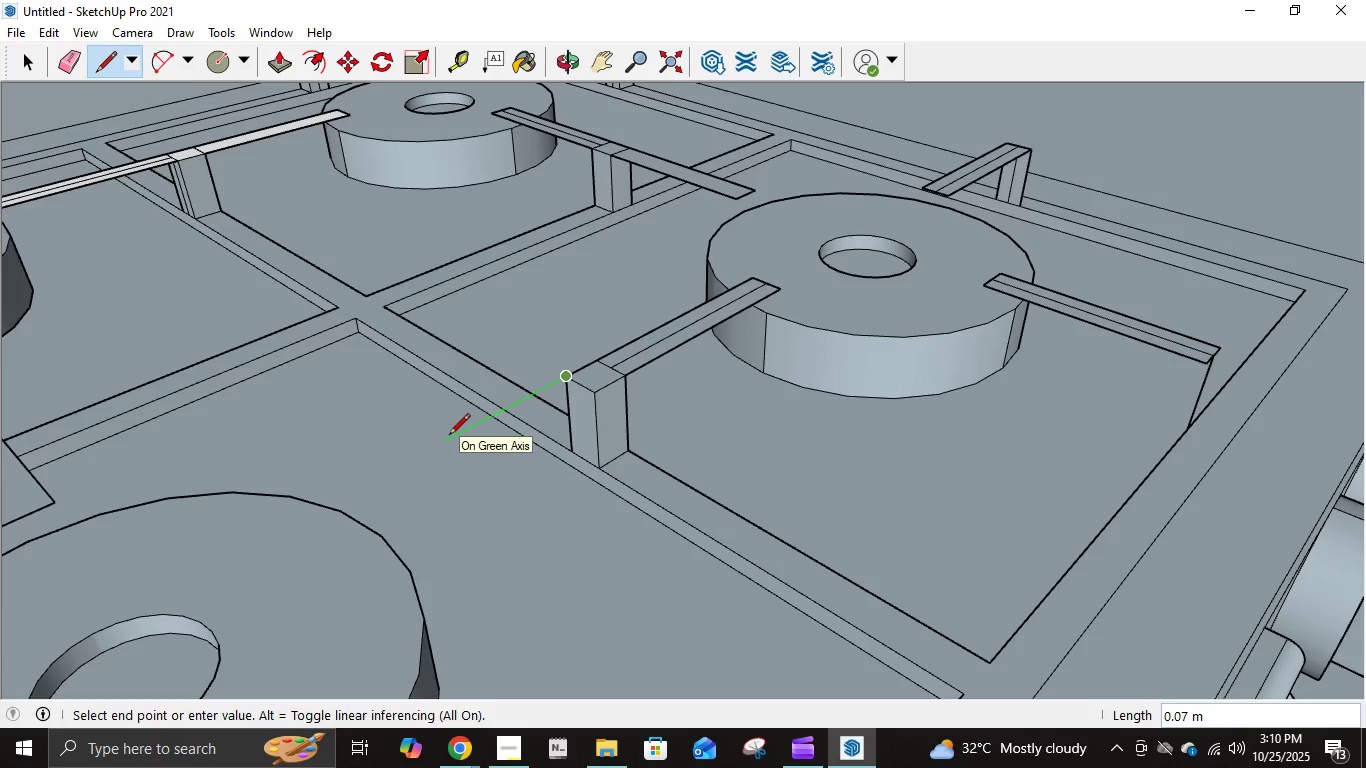 
key(NumpadDecimal)
 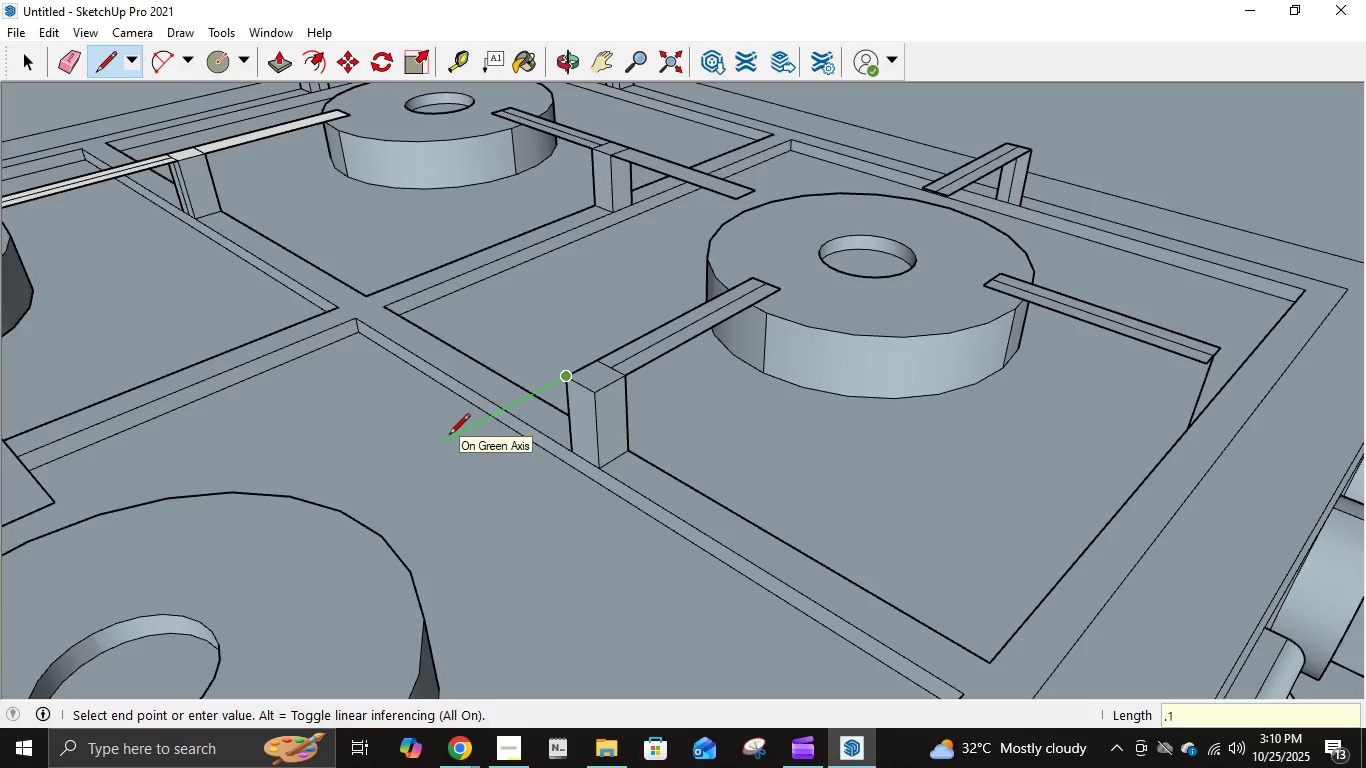 
key(Numpad1)
 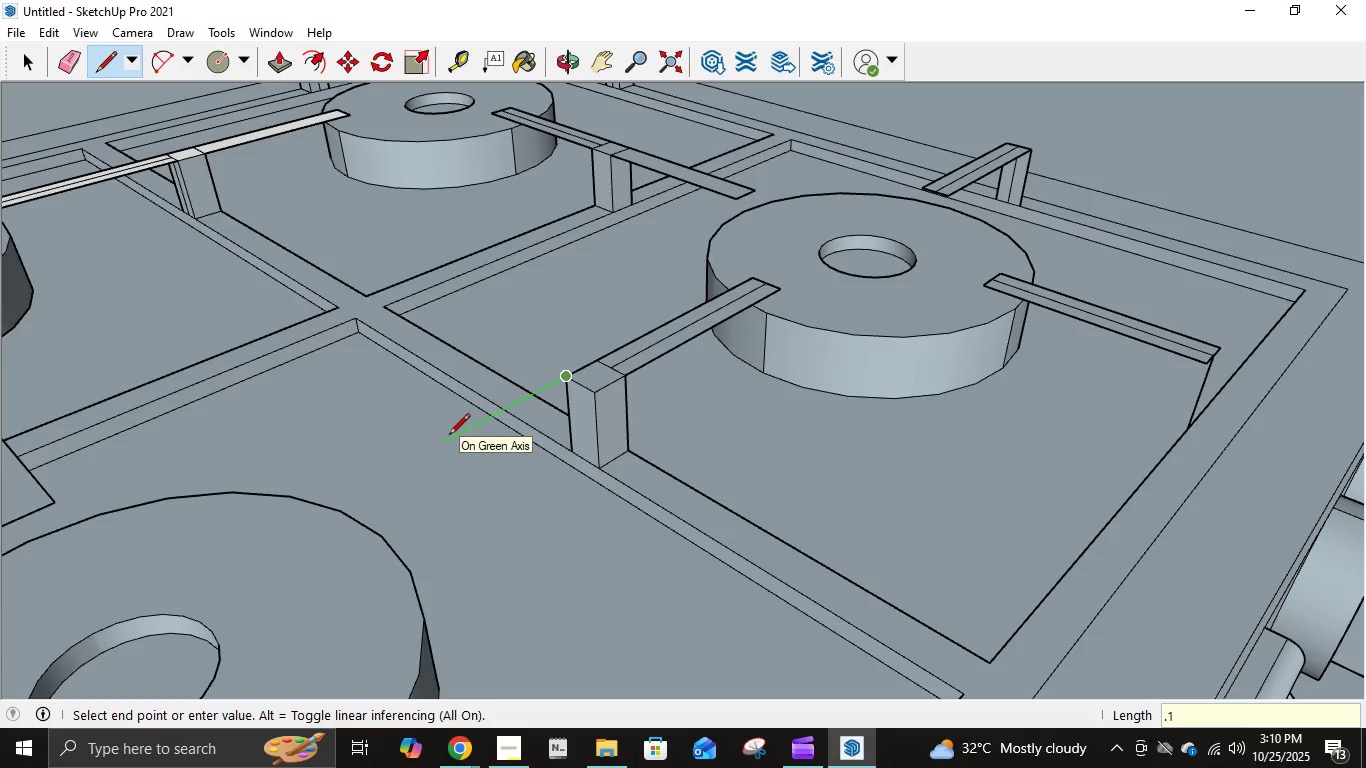 
key(Numpad2)
 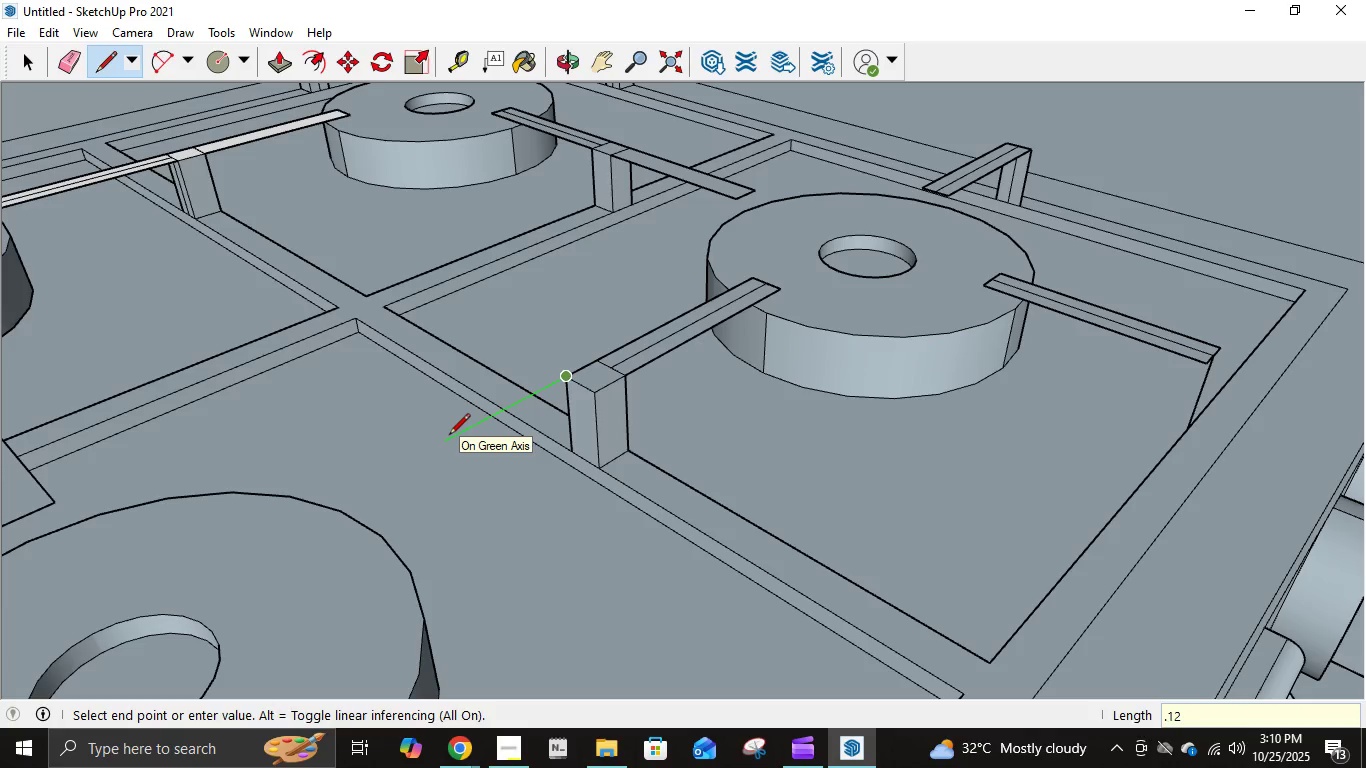 
key(NumpadEnter)
 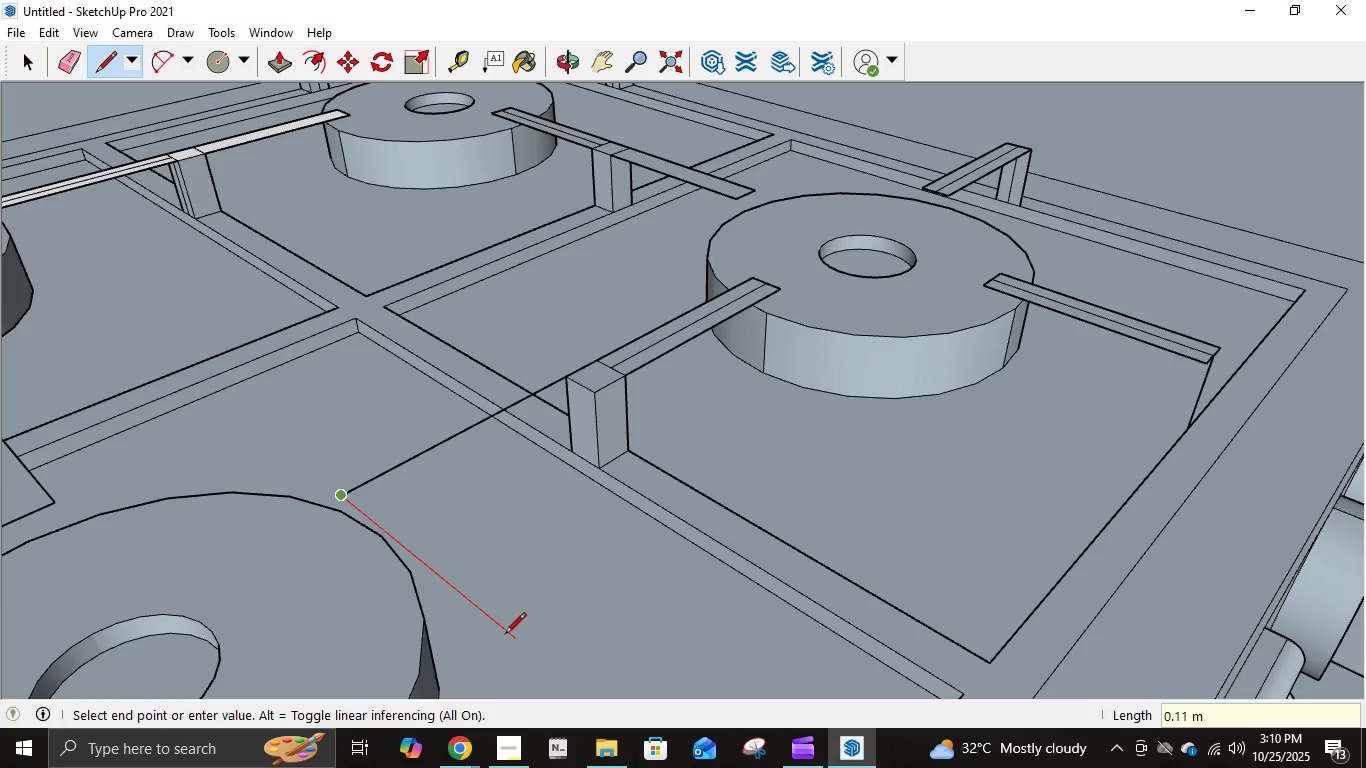 
key(NumpadDecimal)
 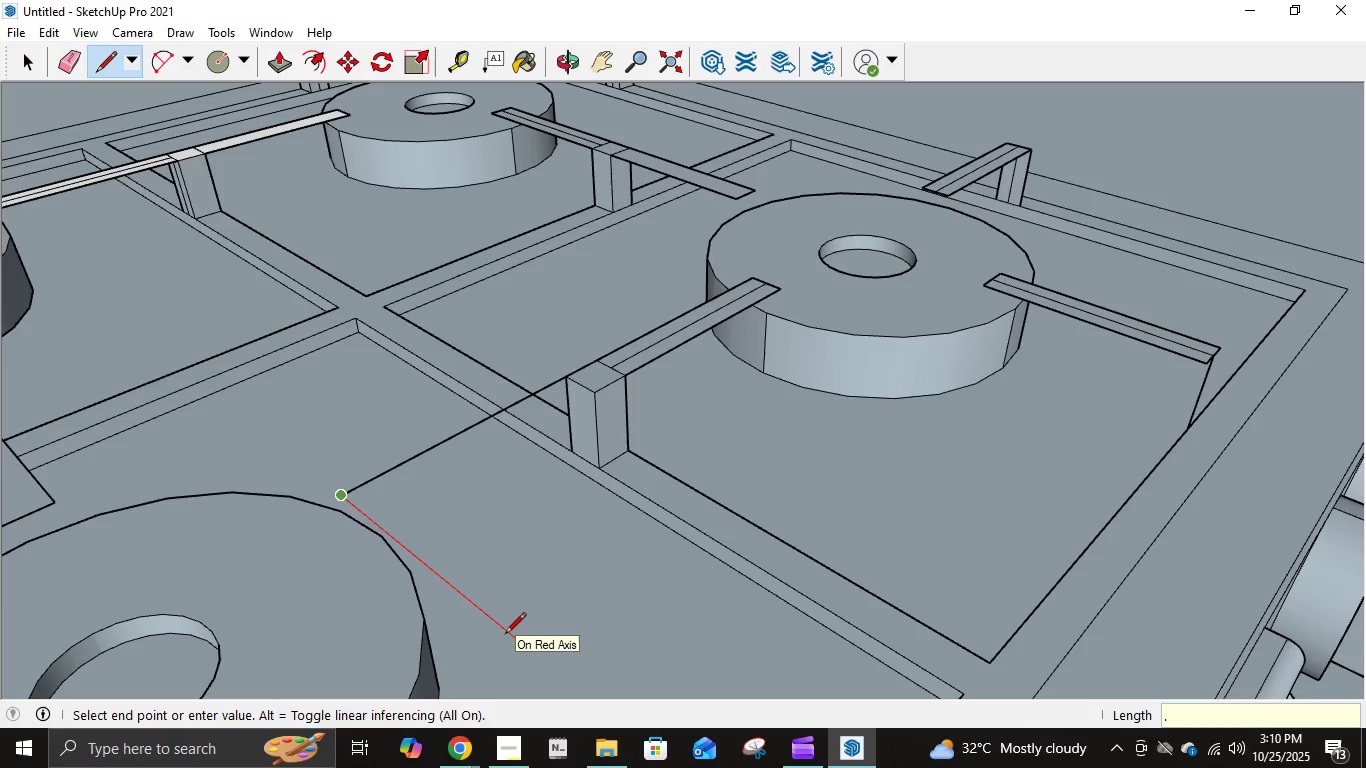 
key(Numpad0)
 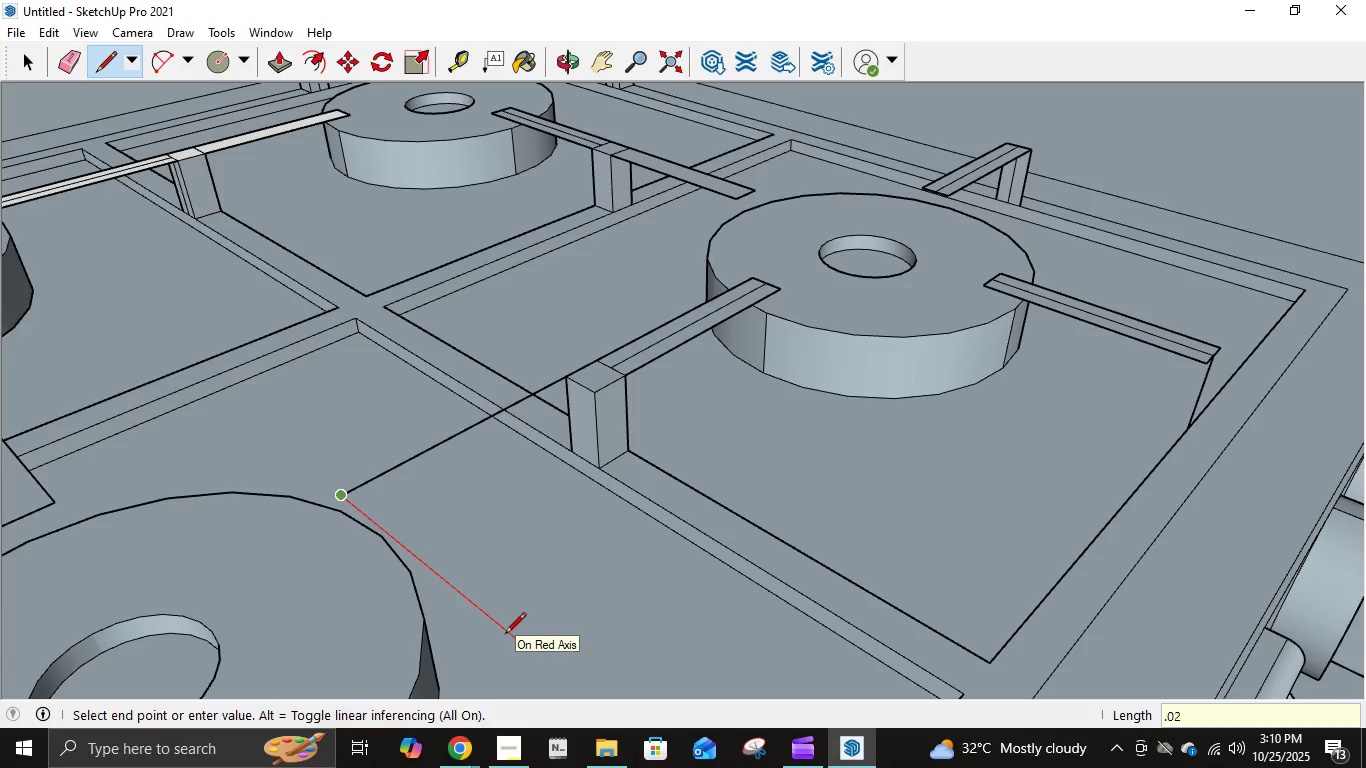 
key(Numpad2)
 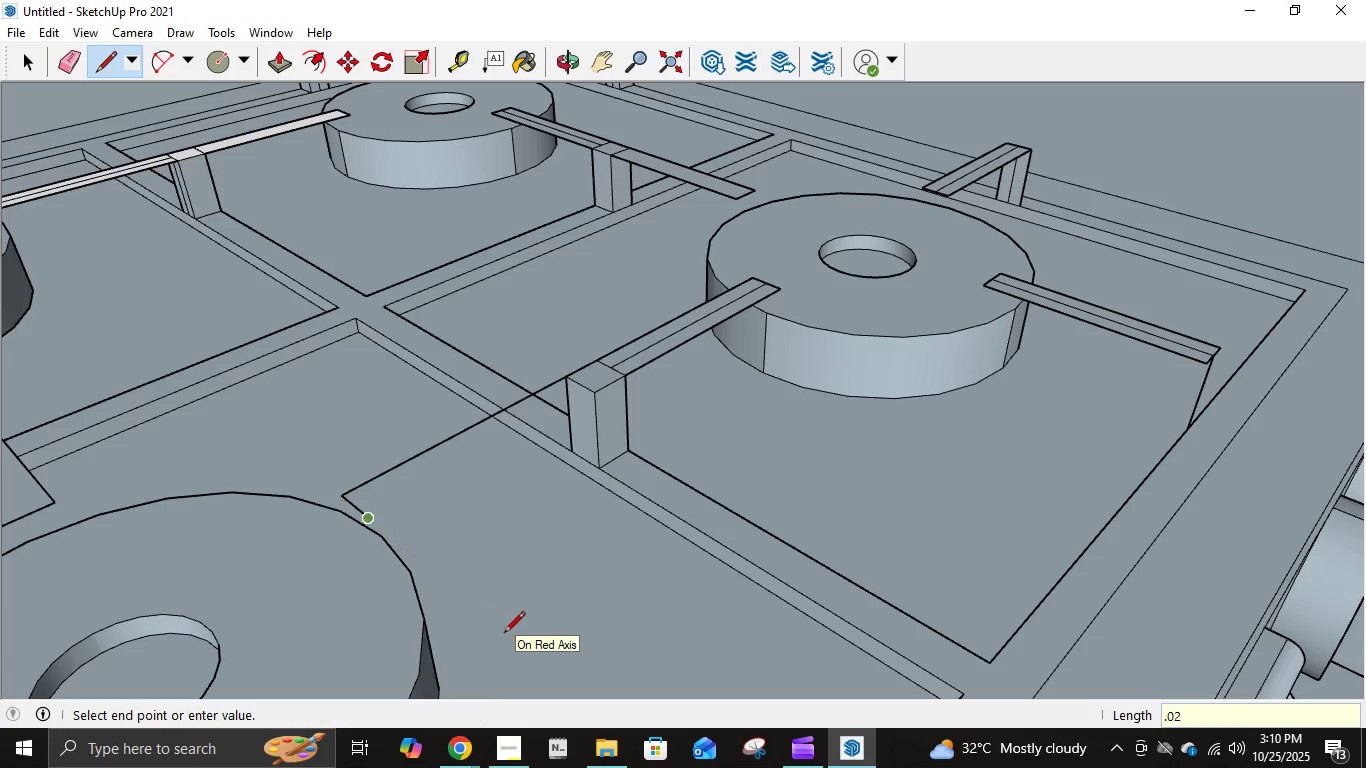 
key(NumpadEnter)
 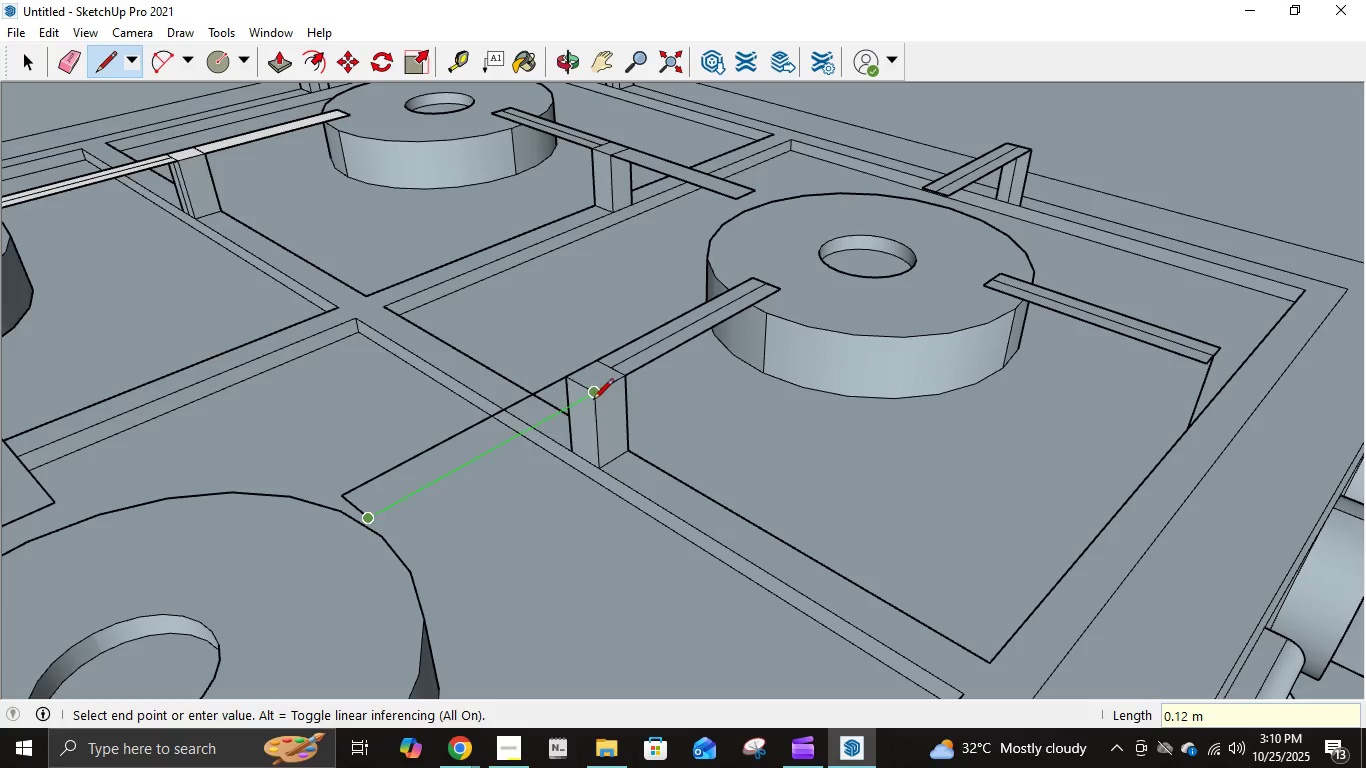 
left_click([593, 392])
 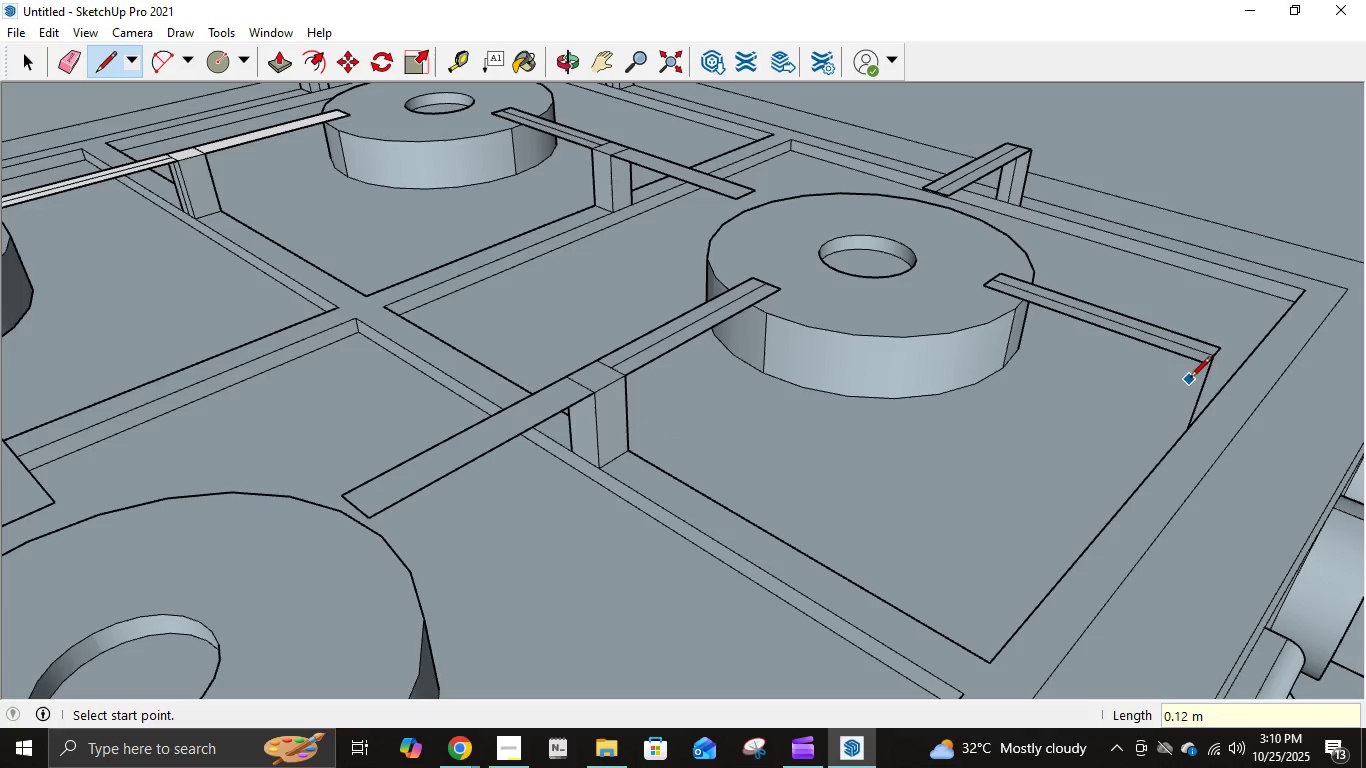 
left_click([1203, 368])
 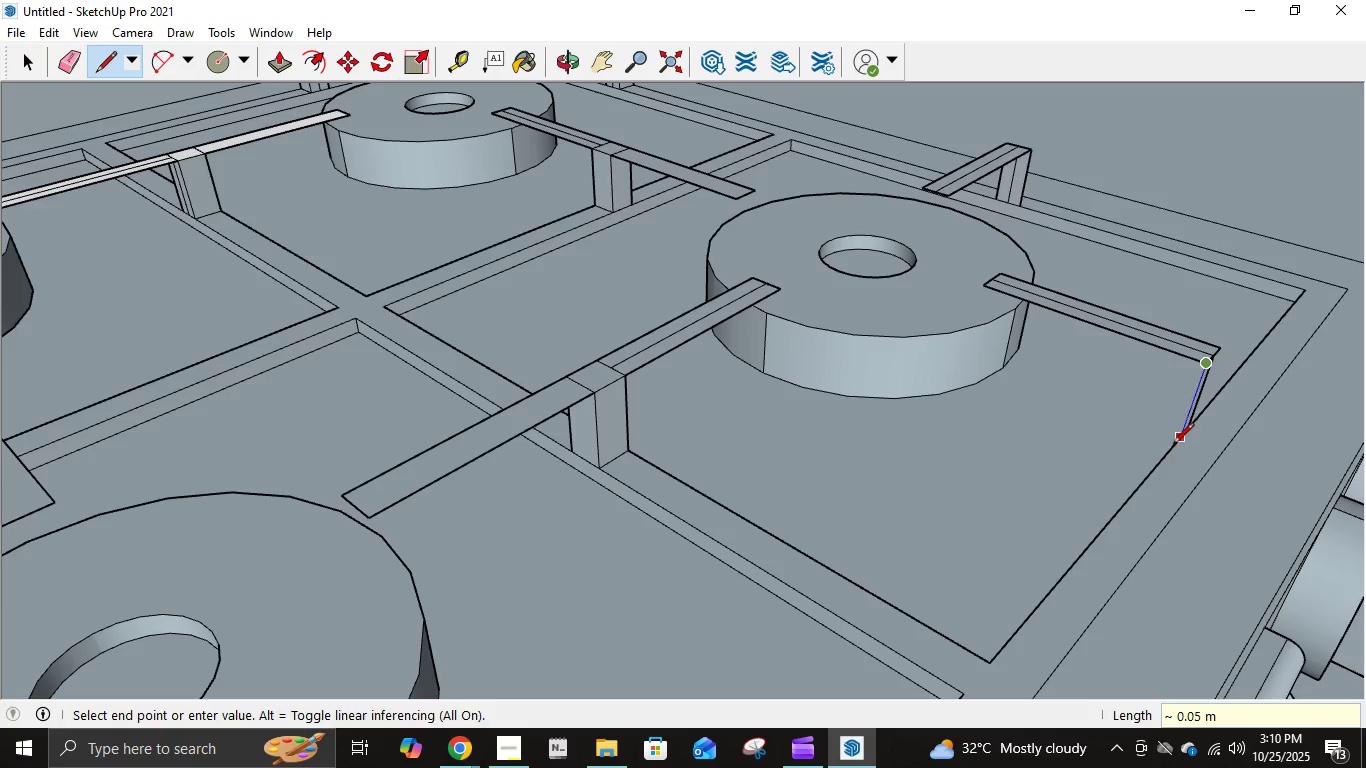 
left_click([1174, 445])
 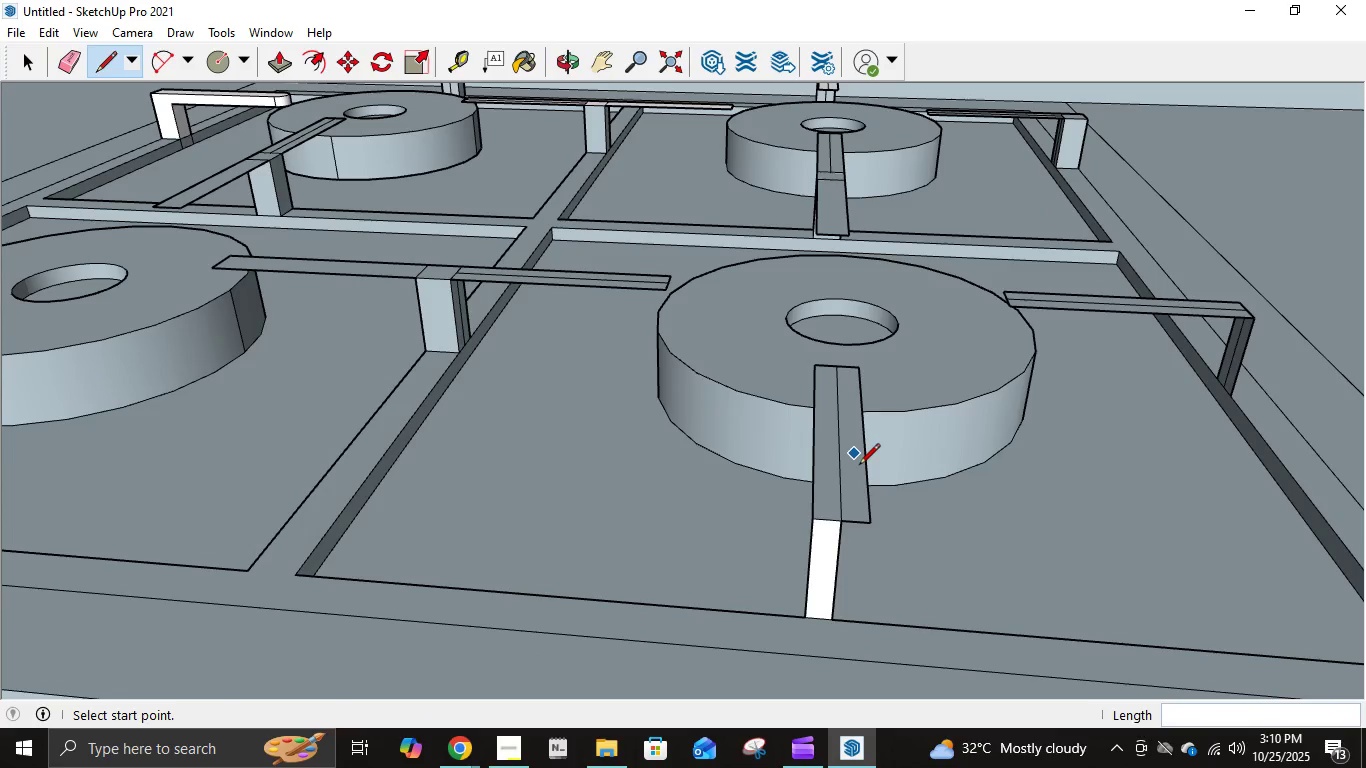 
left_click([870, 529])
 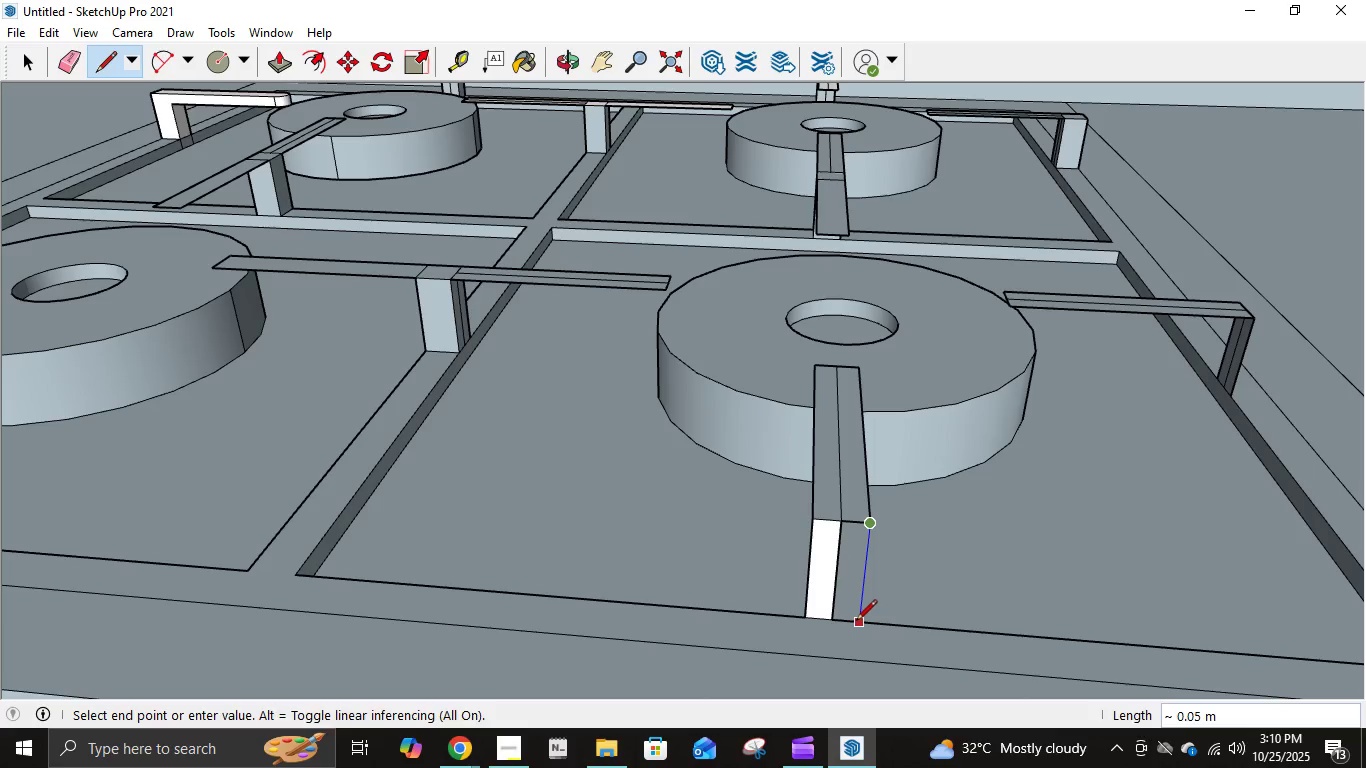 
left_click([857, 622])
 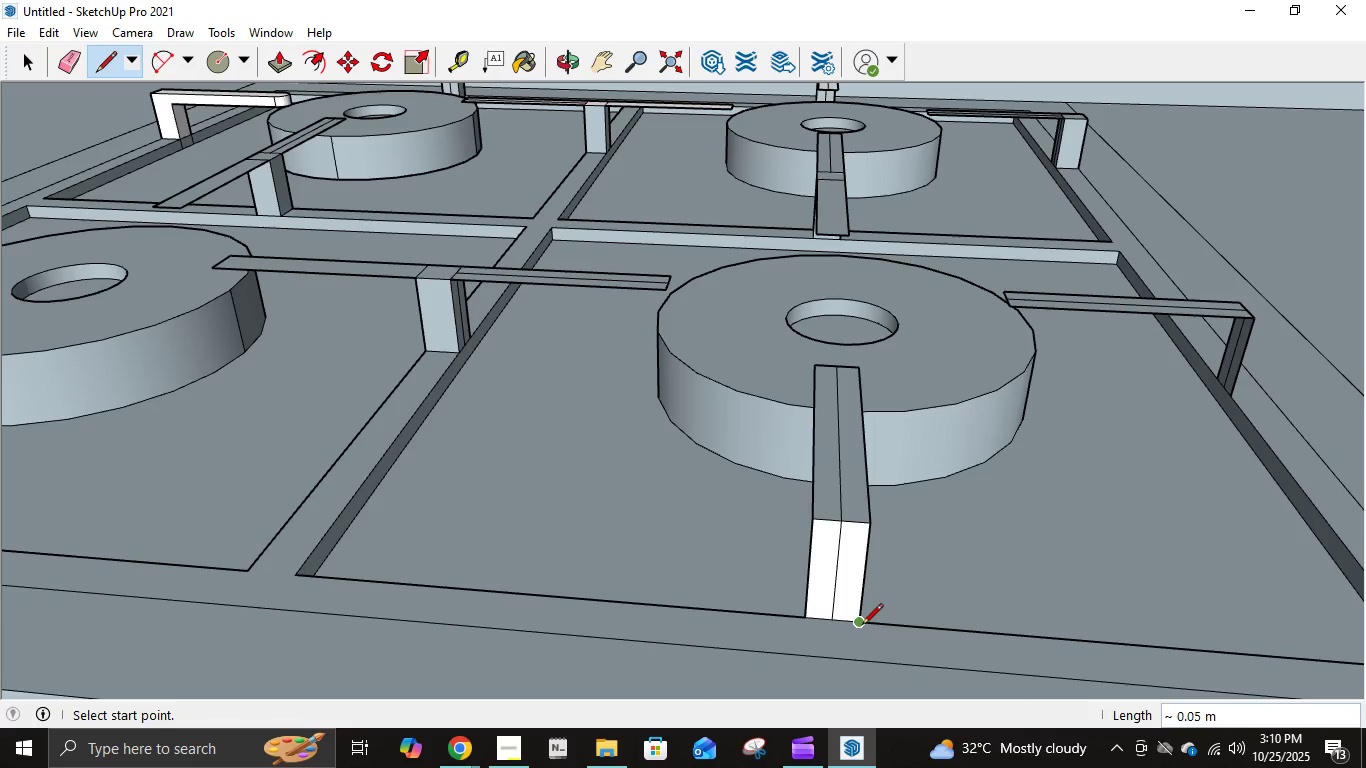 
left_click([862, 626])
 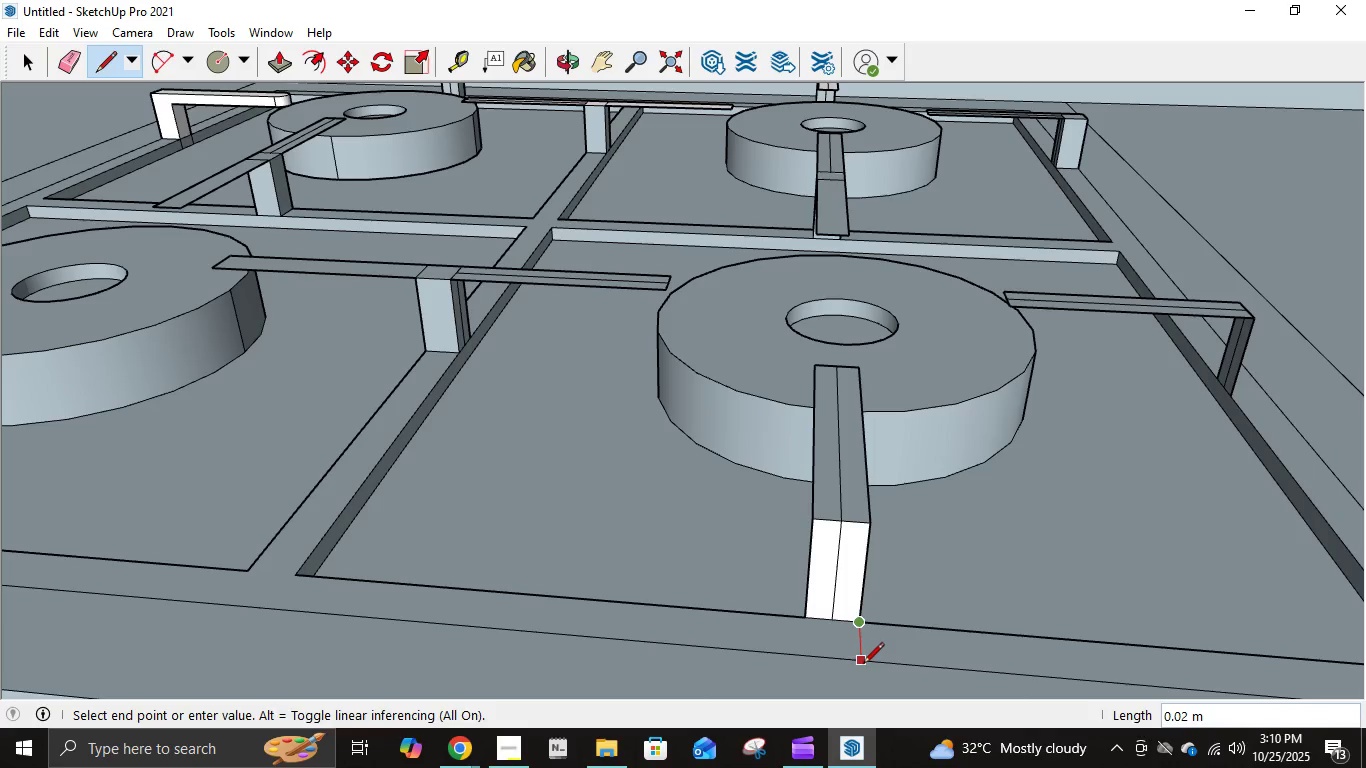 
left_click([863, 665])
 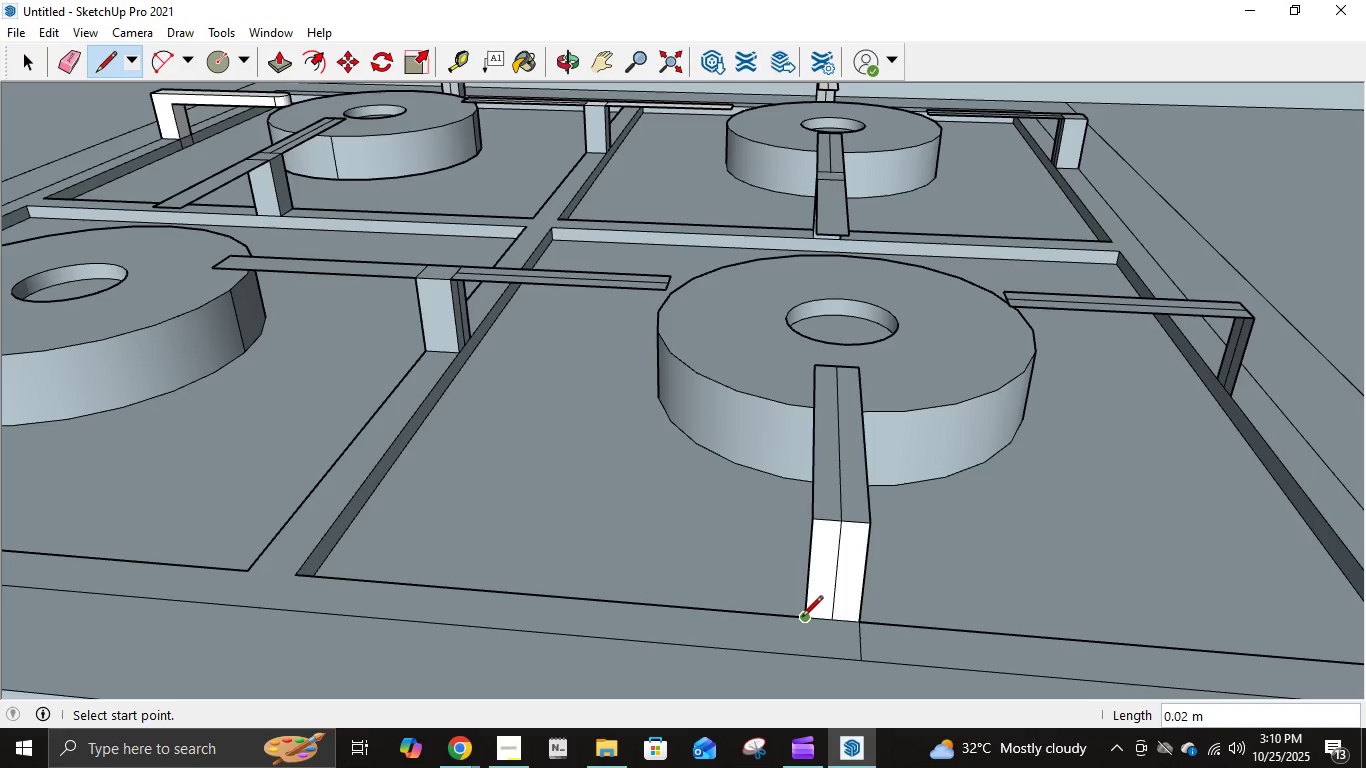 
left_click([802, 618])
 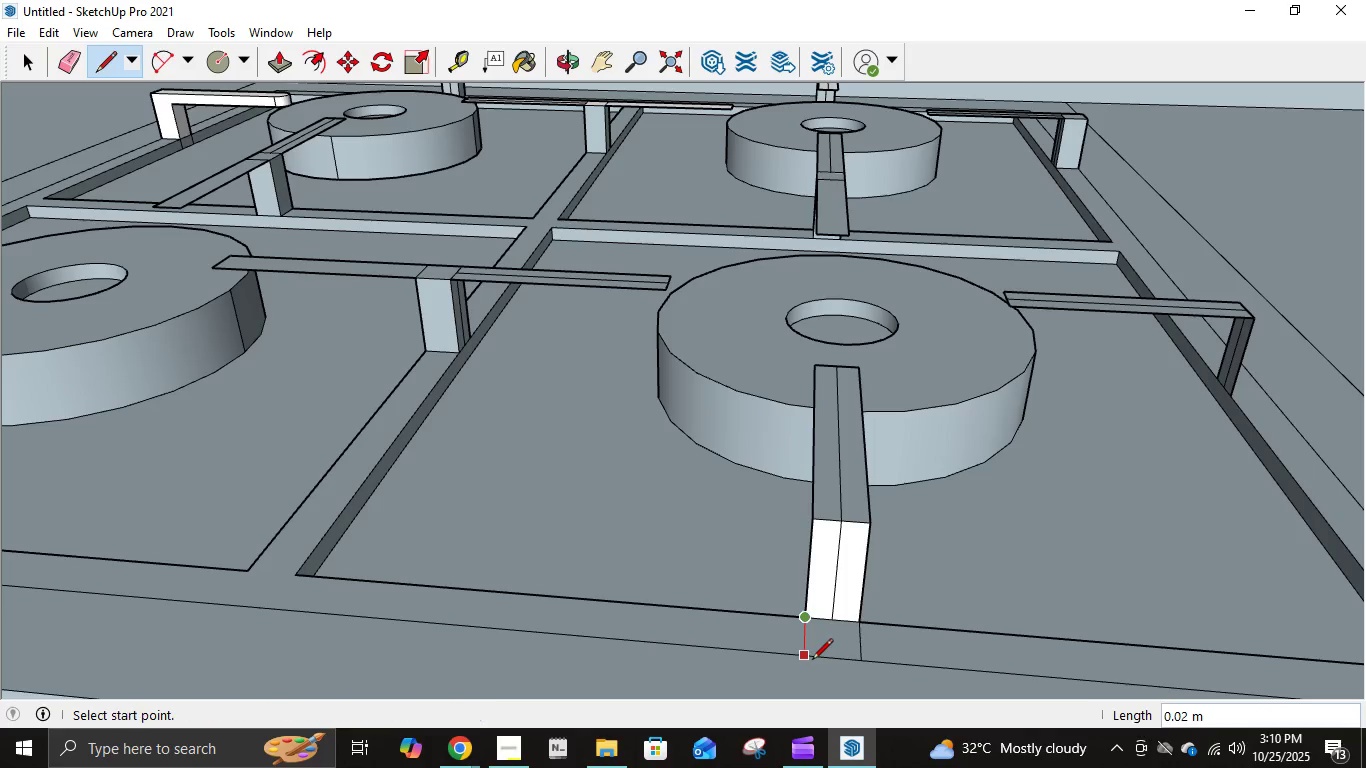 
left_click([812, 661])
 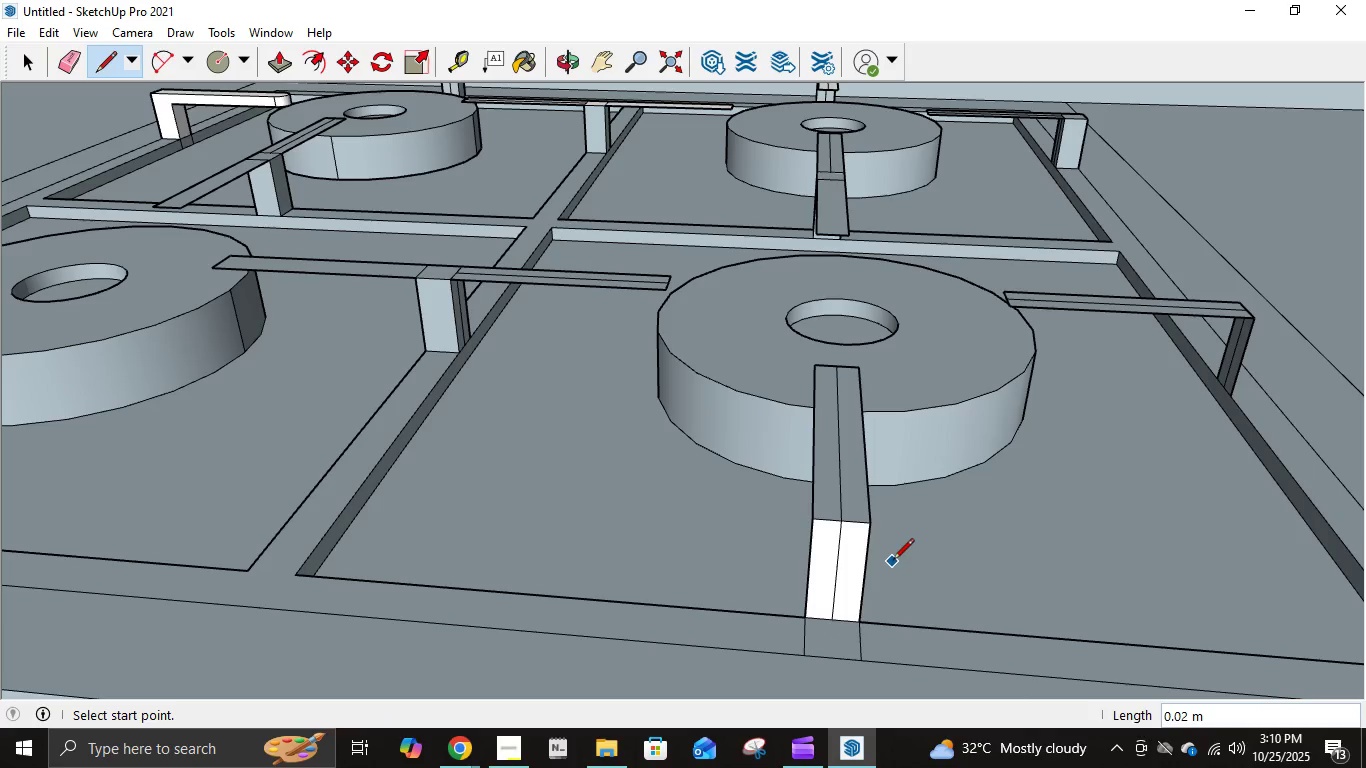 
left_click([873, 524])
 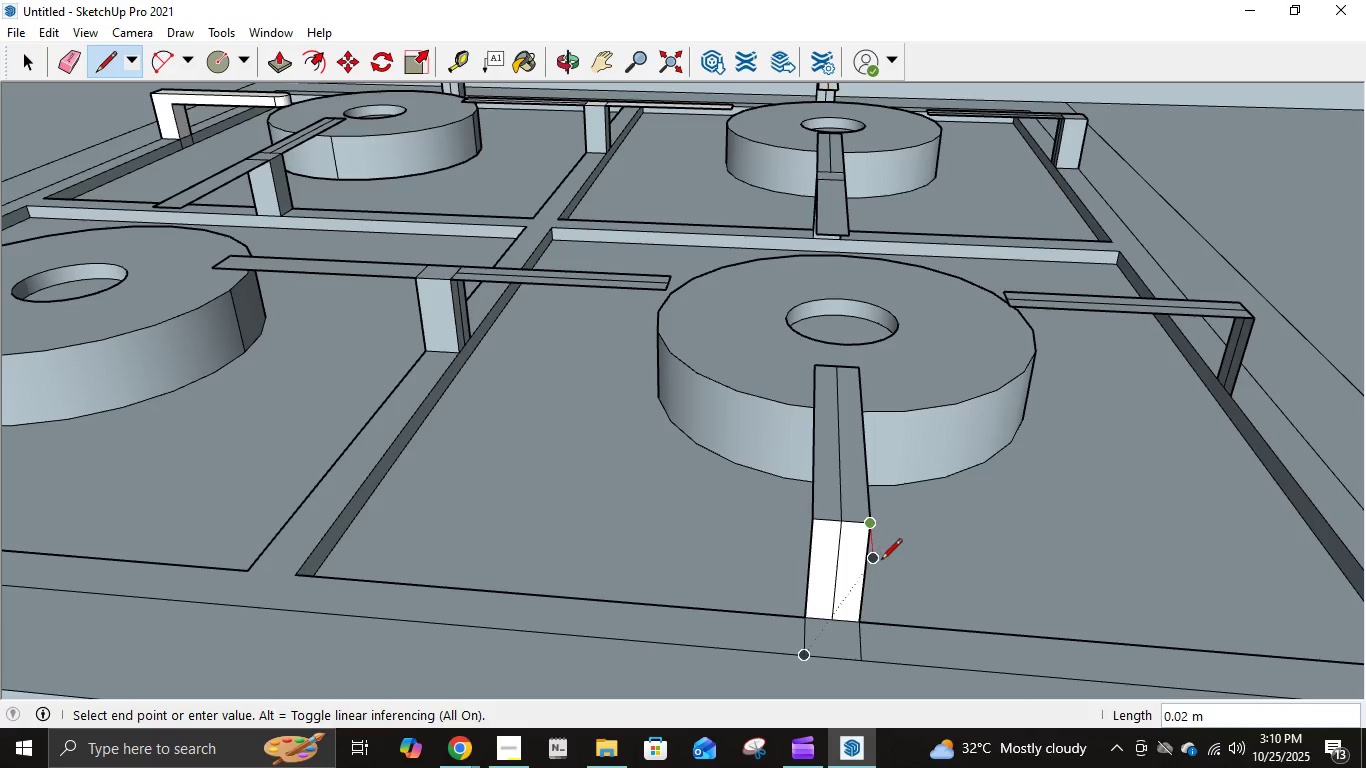 
left_click([881, 560])
 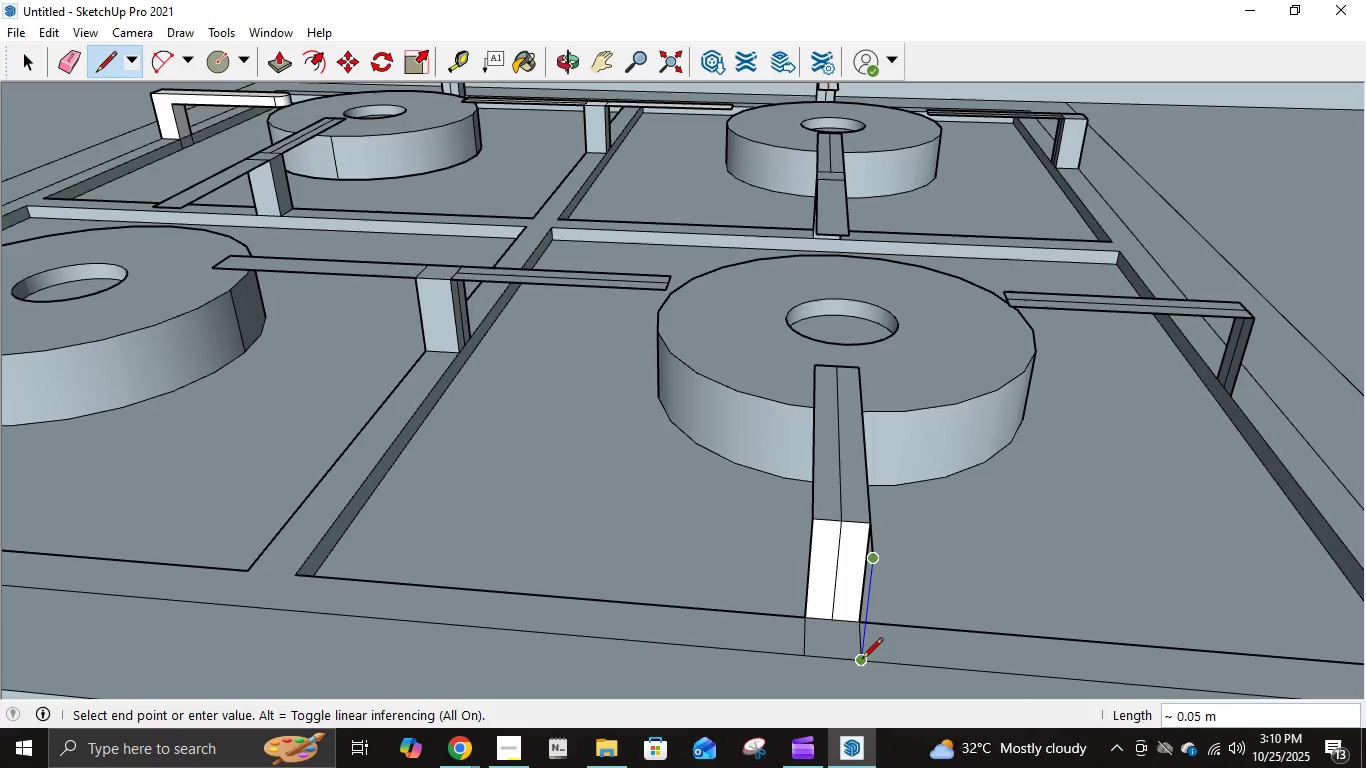 
left_click([862, 662])
 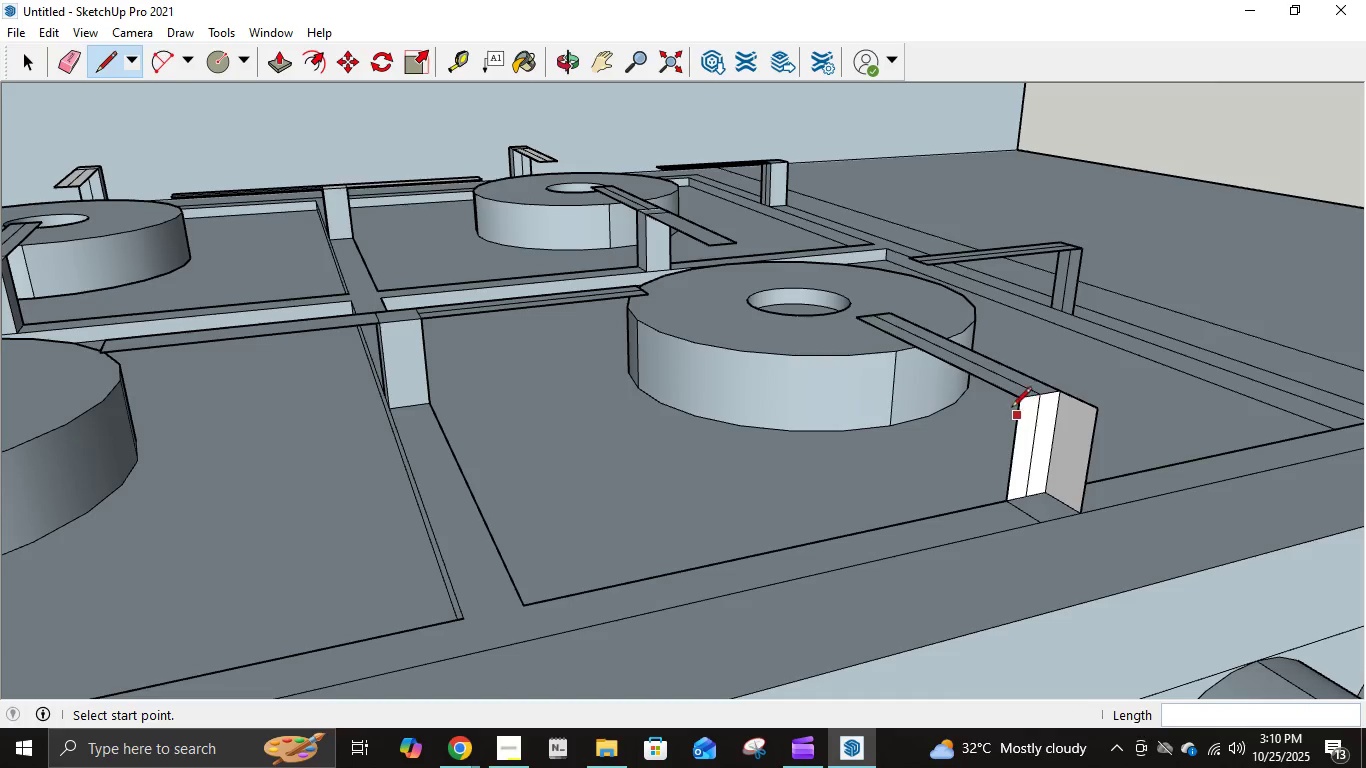 
left_click([1016, 405])
 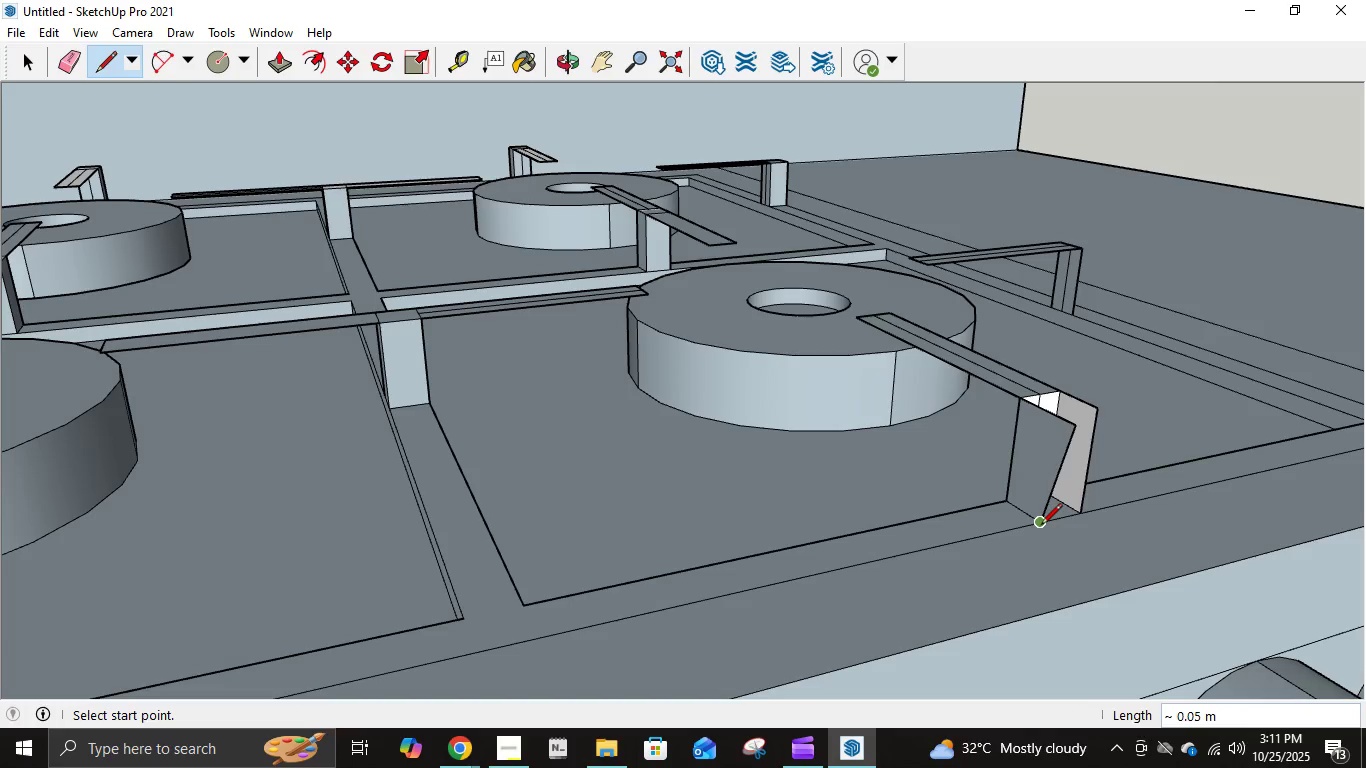 
key(Control+Z)
 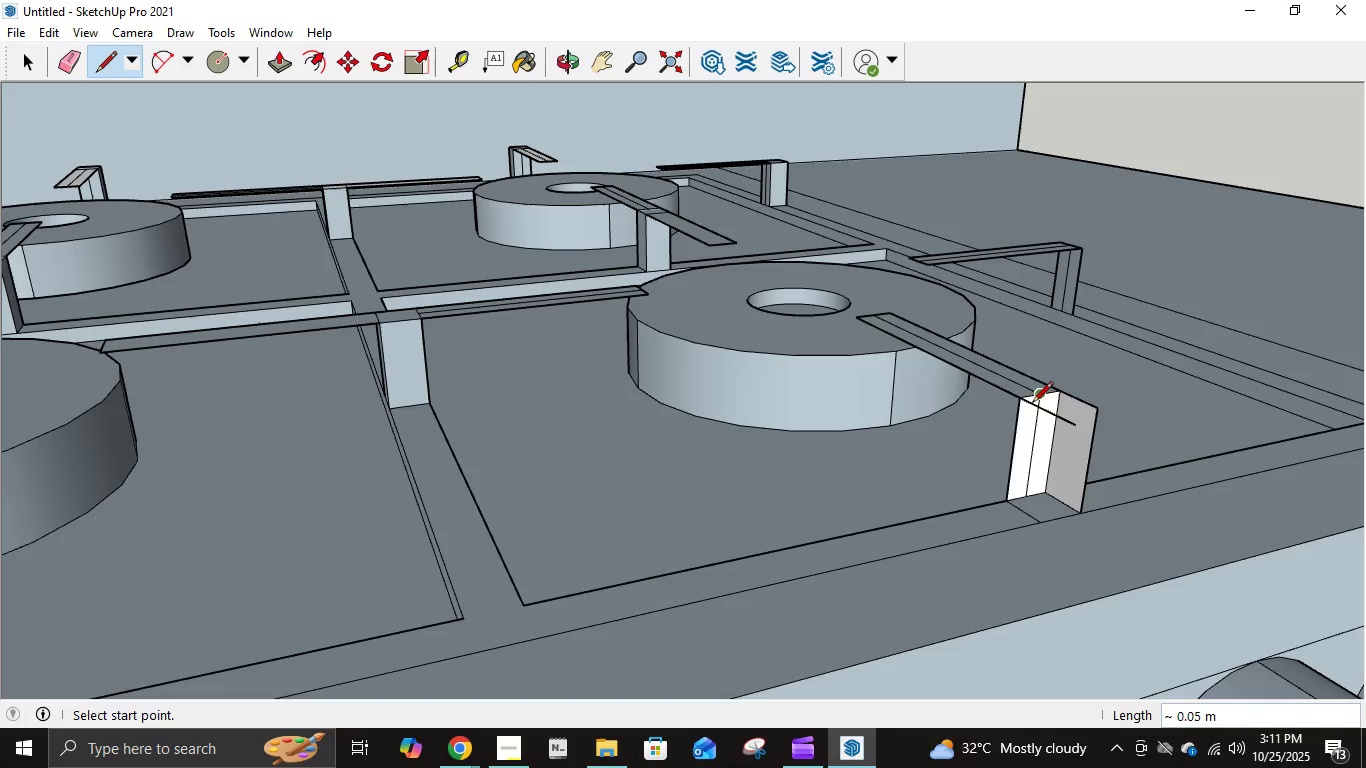 
key(Control+ControlLeft)
 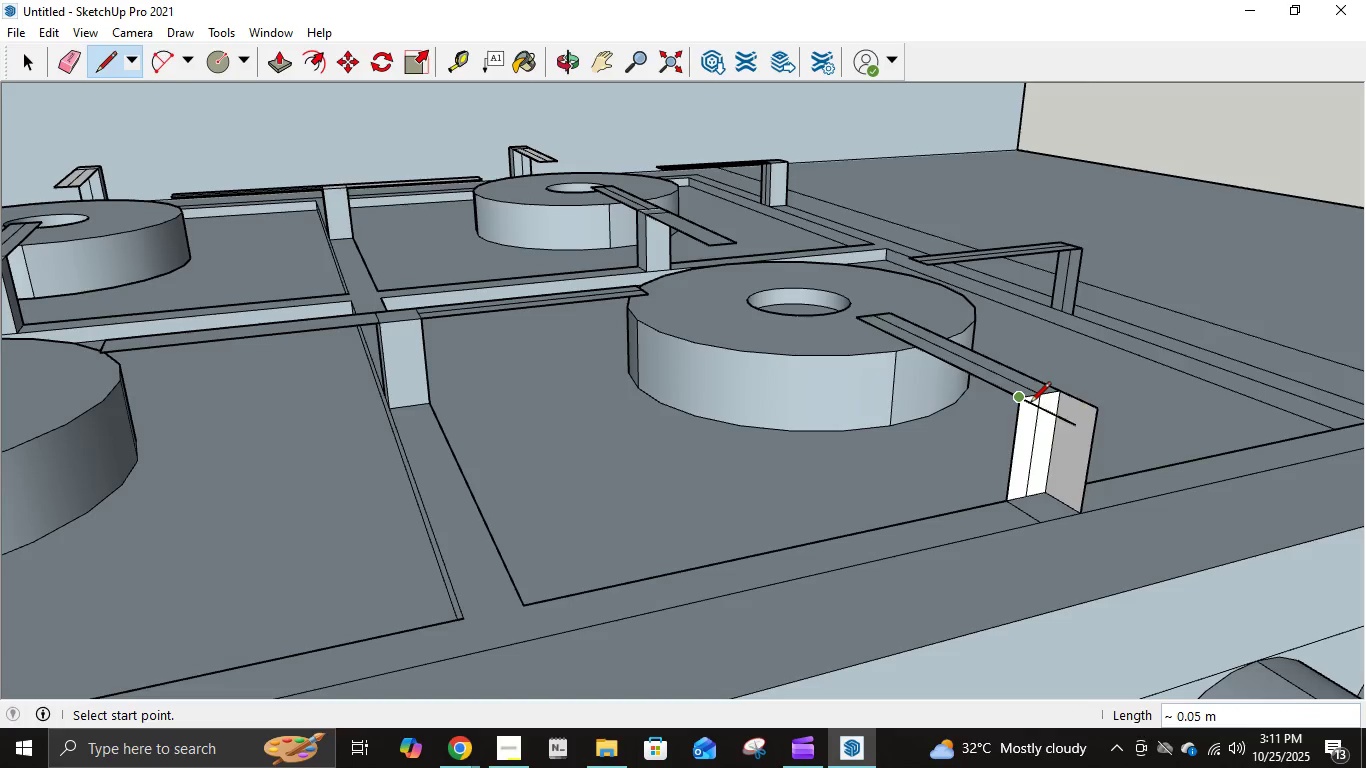 
key(Control+Z)
 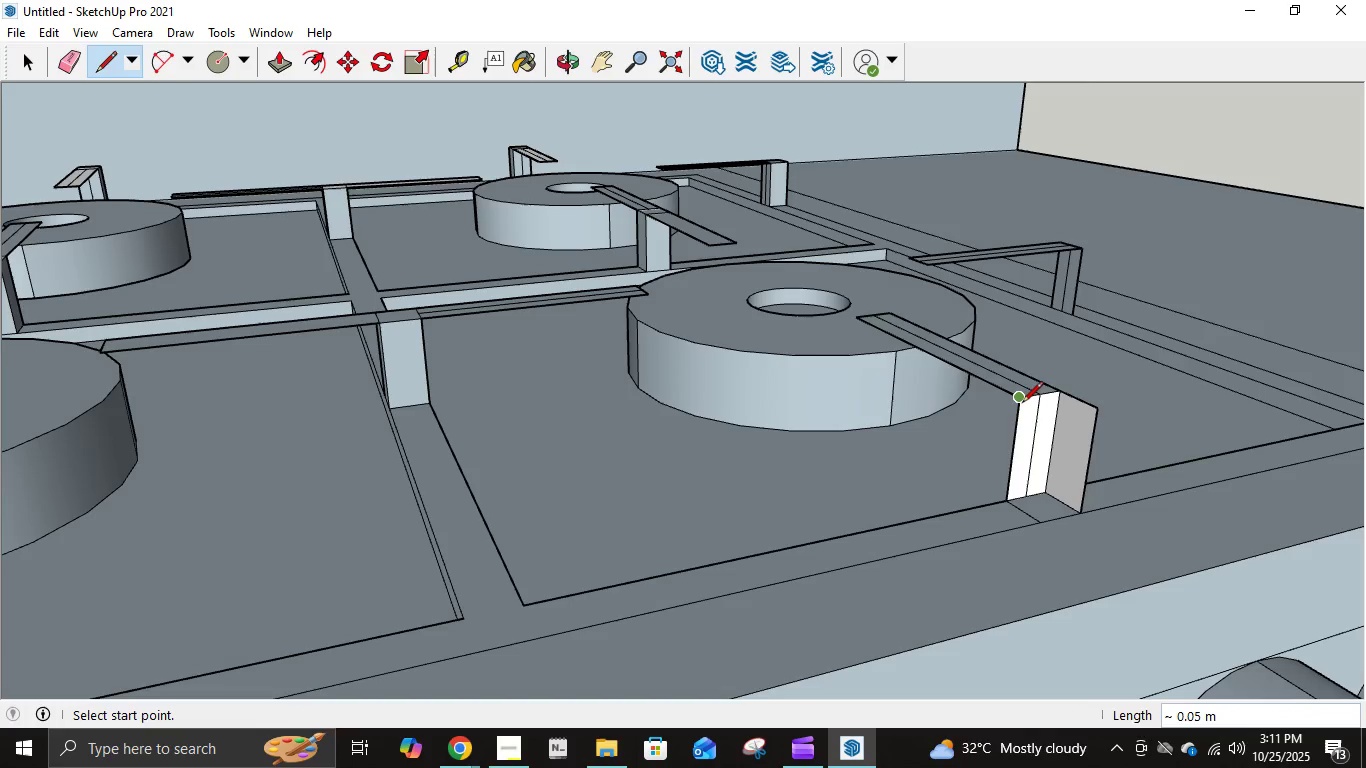 
left_click([1022, 404])
 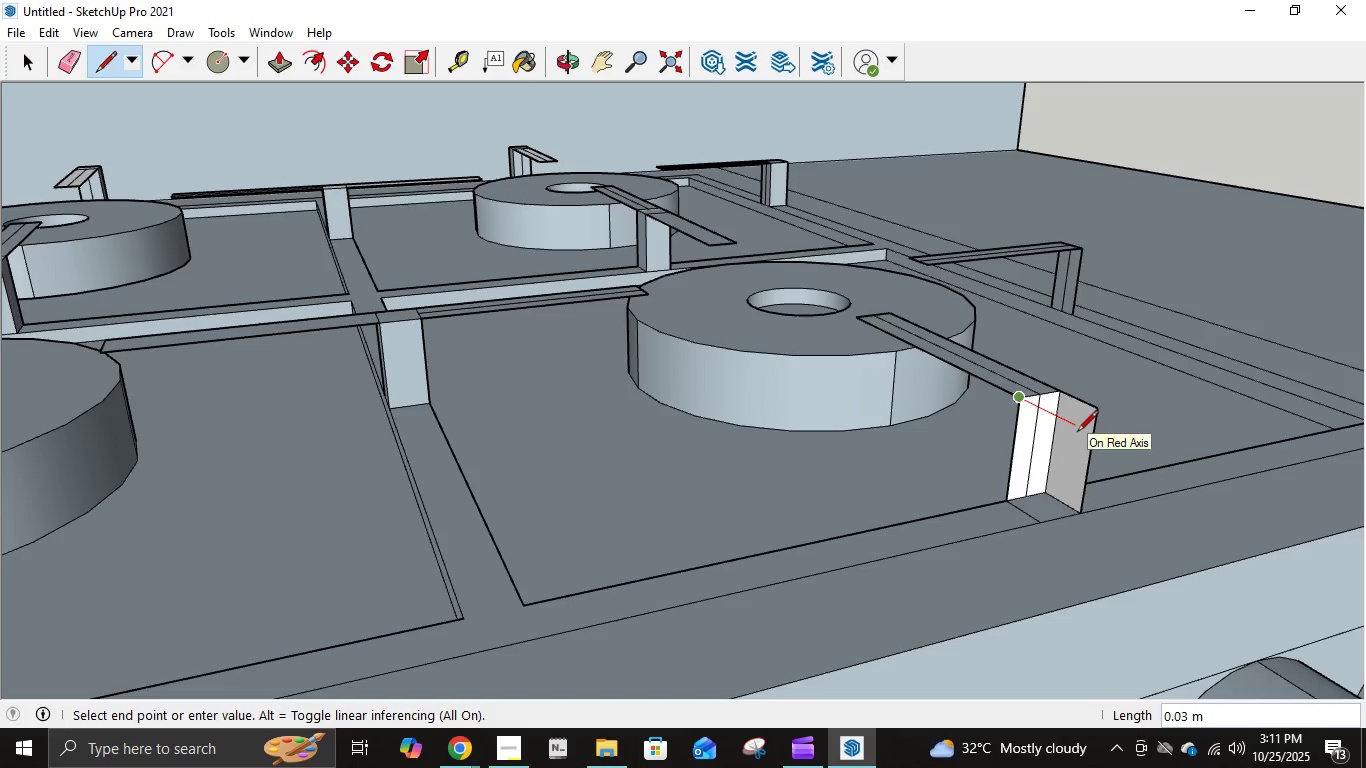 
key(NumpadDecimal)
 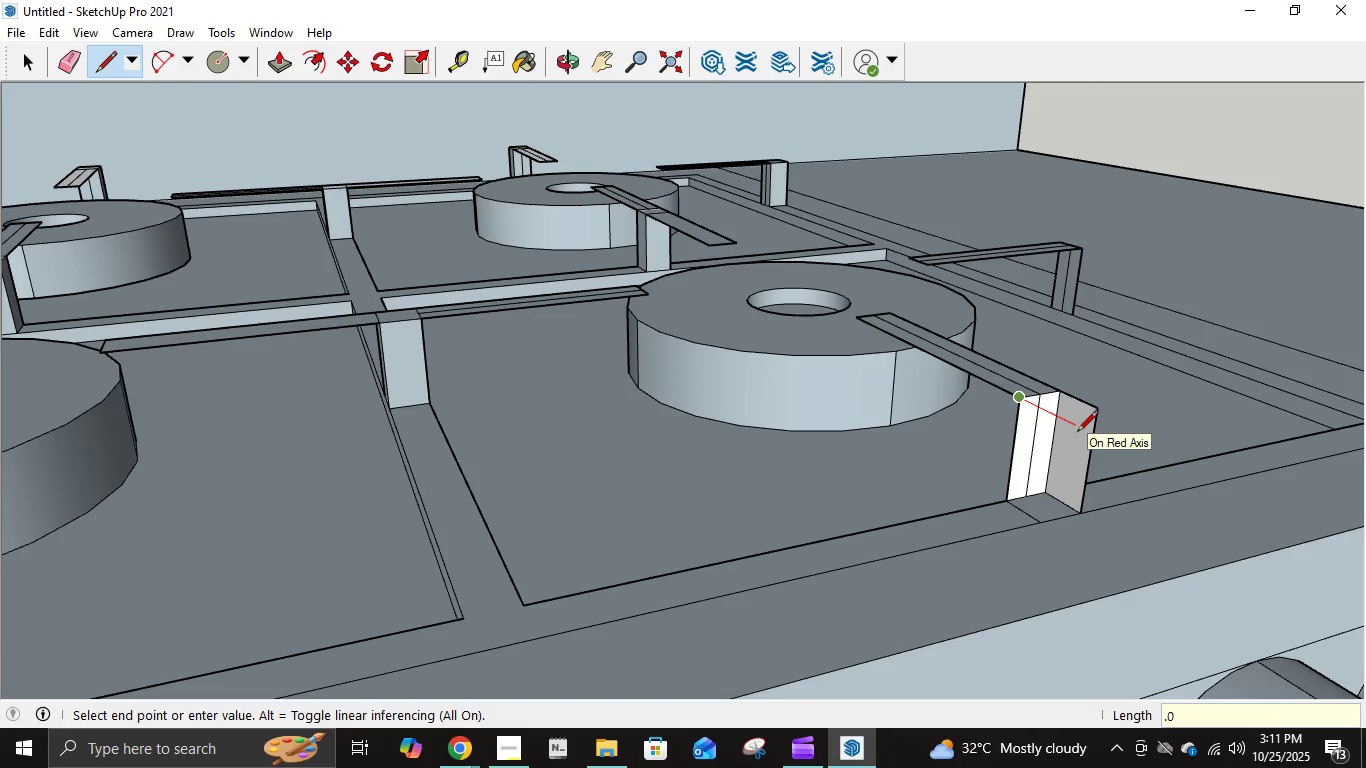 
key(Numpad0)
 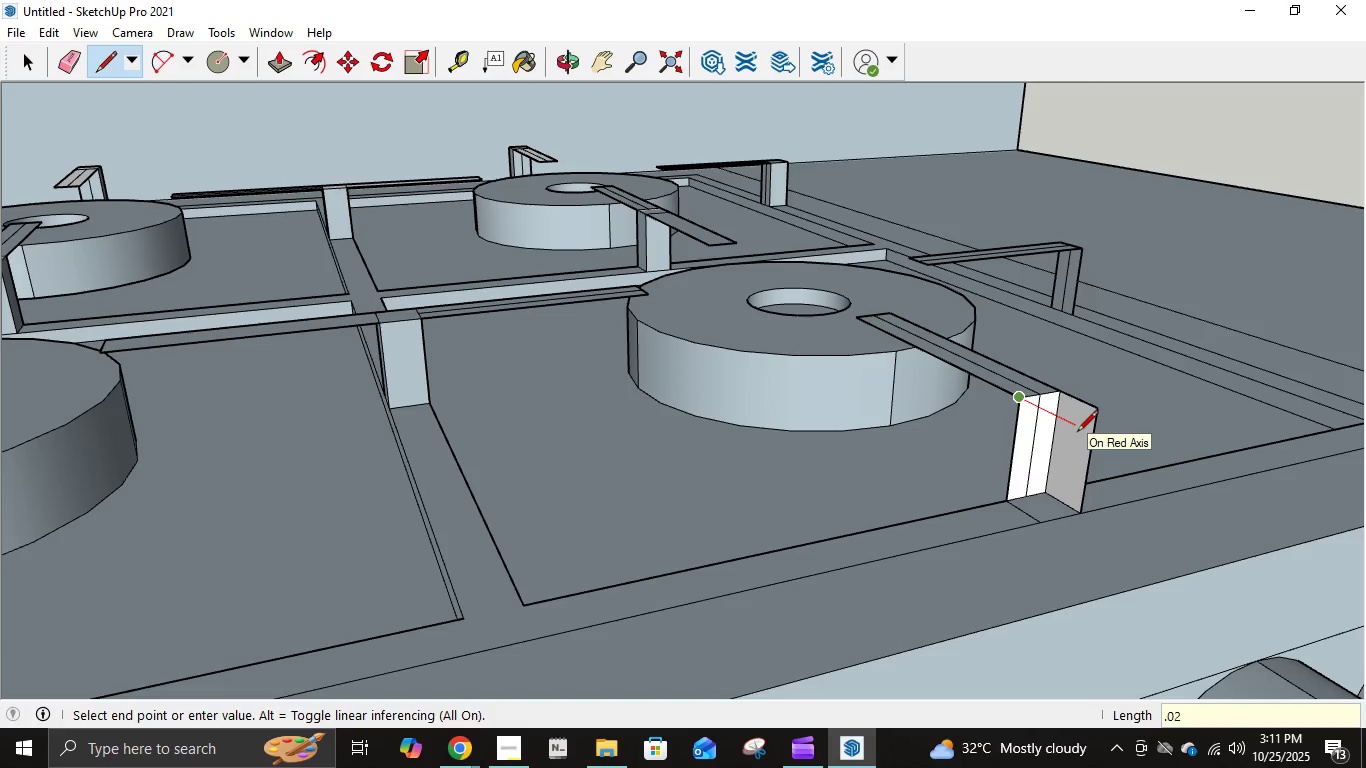 
key(Numpad2)
 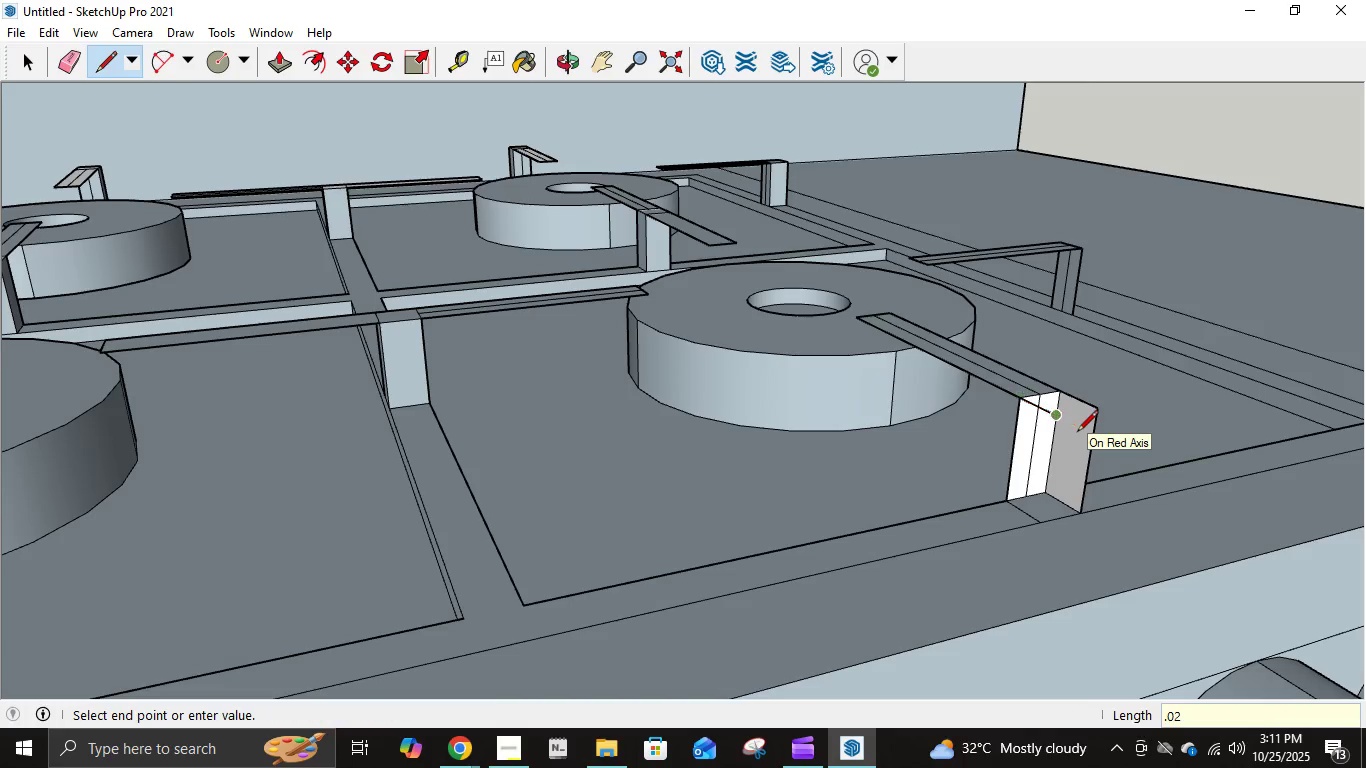 
key(NumpadEnter)
 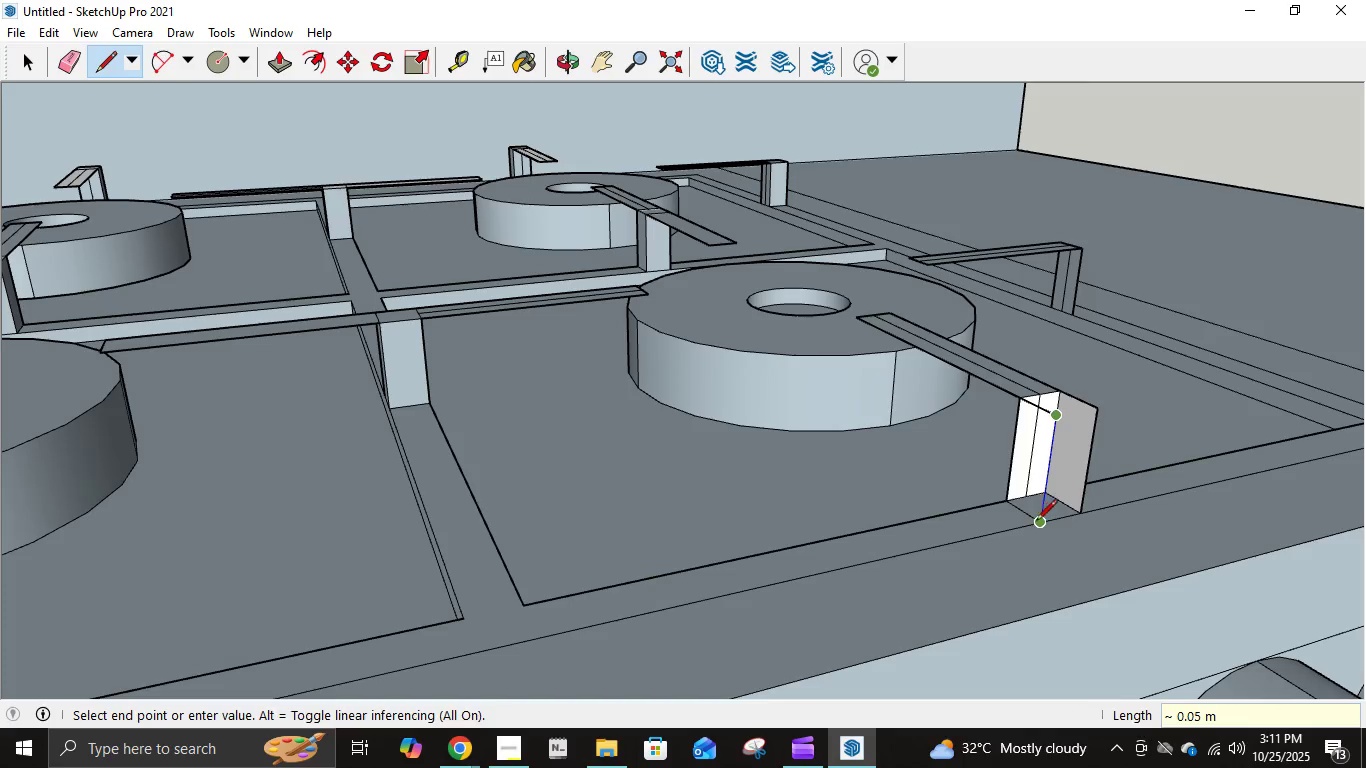 
left_click([1036, 528])
 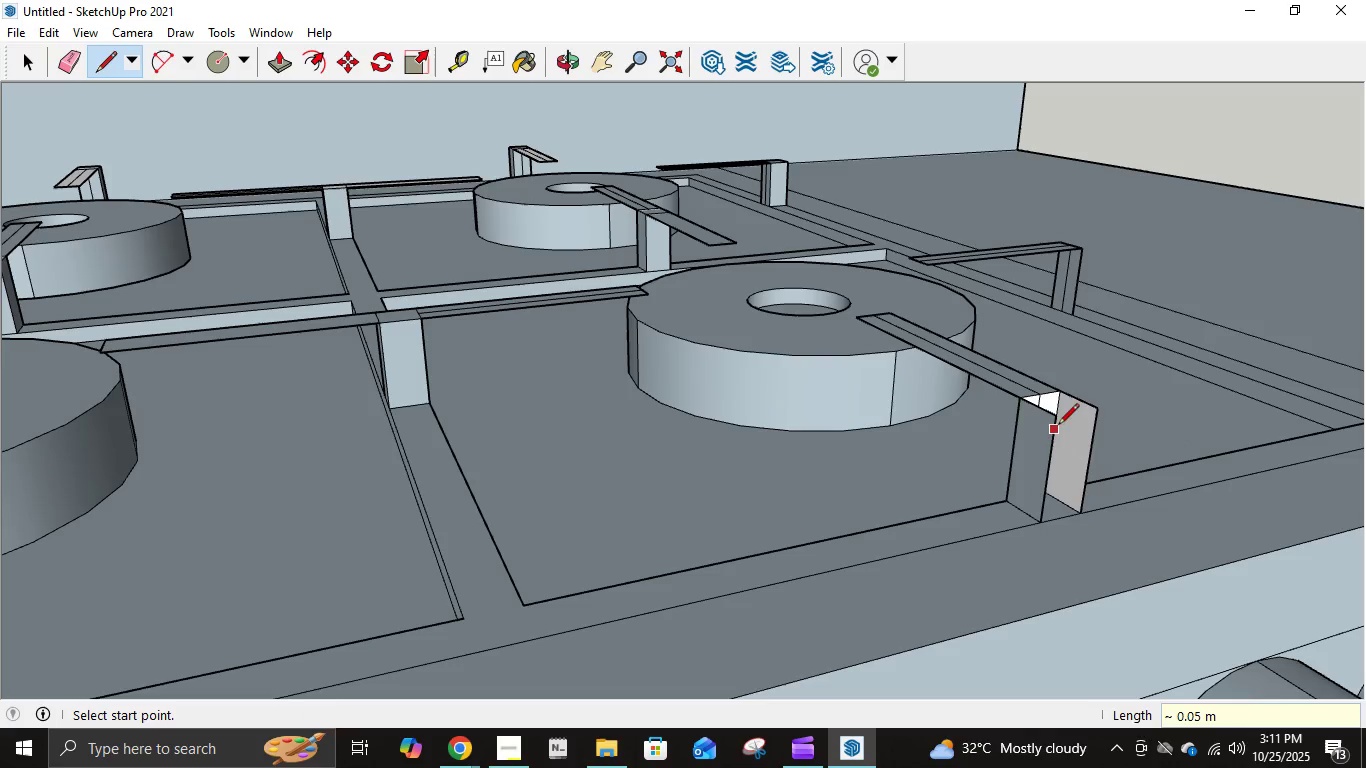 
left_click([1057, 422])
 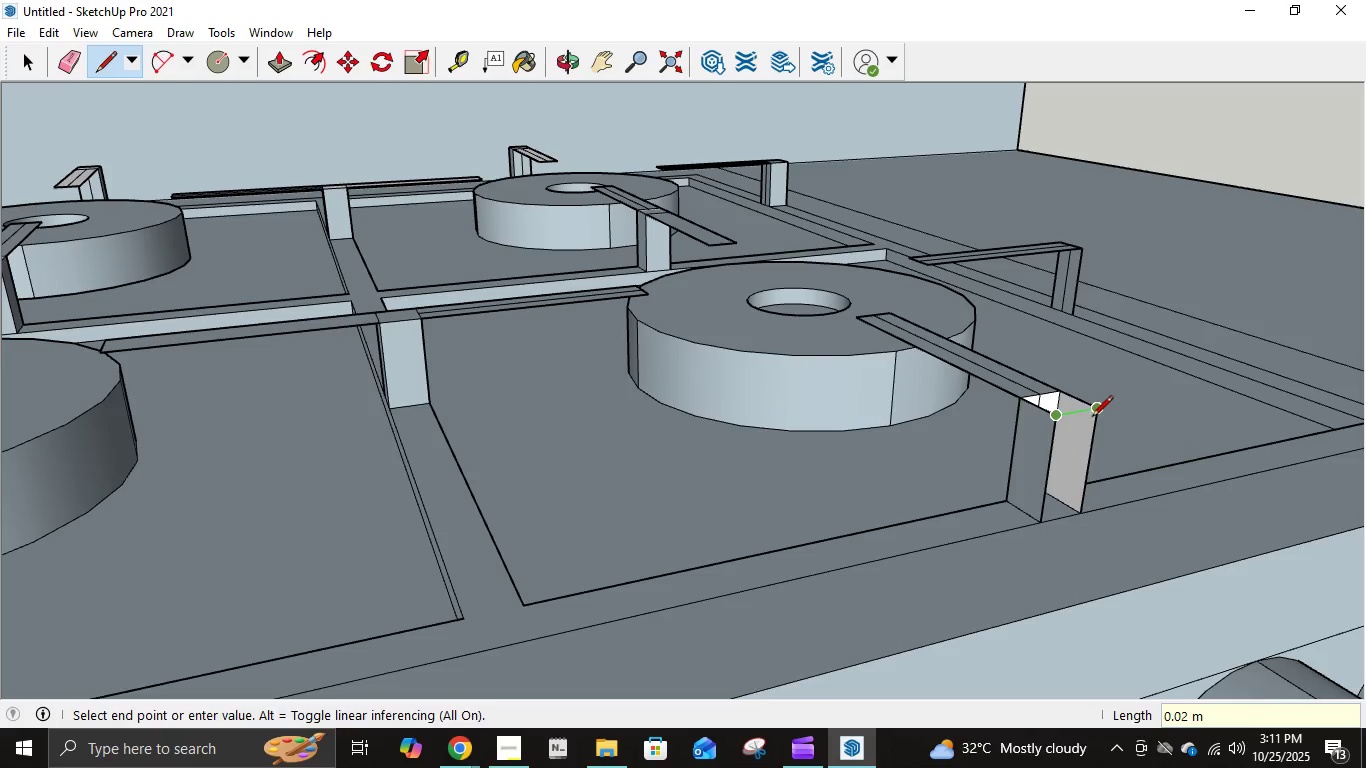 
left_click([1093, 416])
 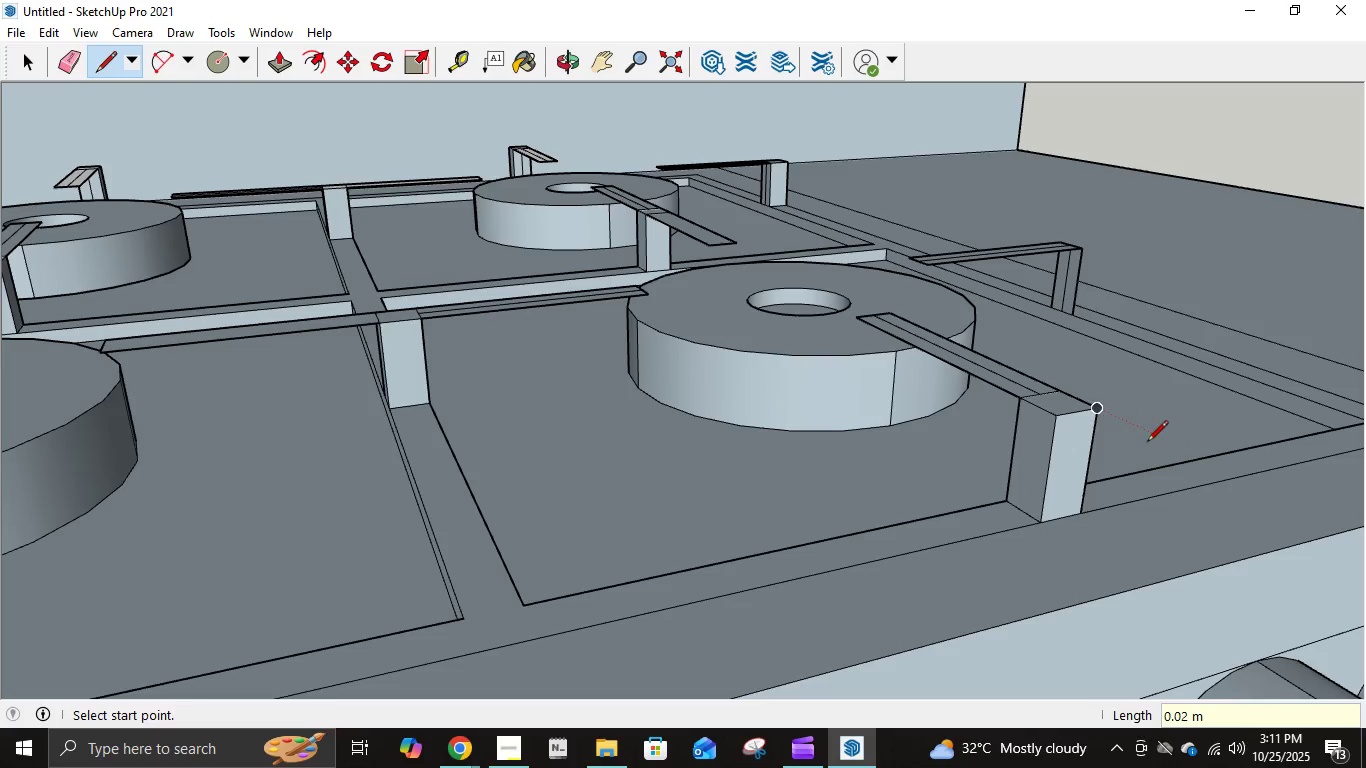 
scroll: coordinate [1147, 442], scroll_direction: down, amount: 4.0
 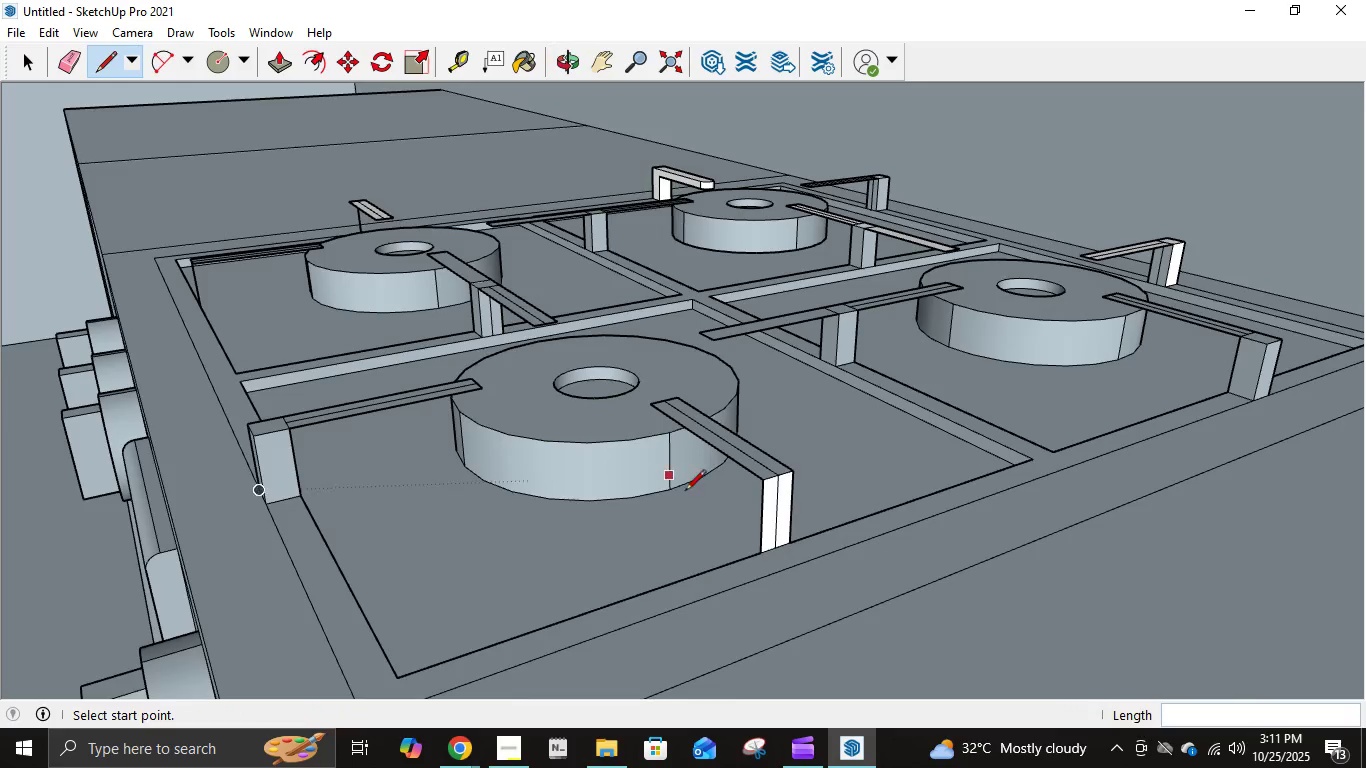 
scroll: coordinate [763, 528], scroll_direction: up, amount: 3.0
 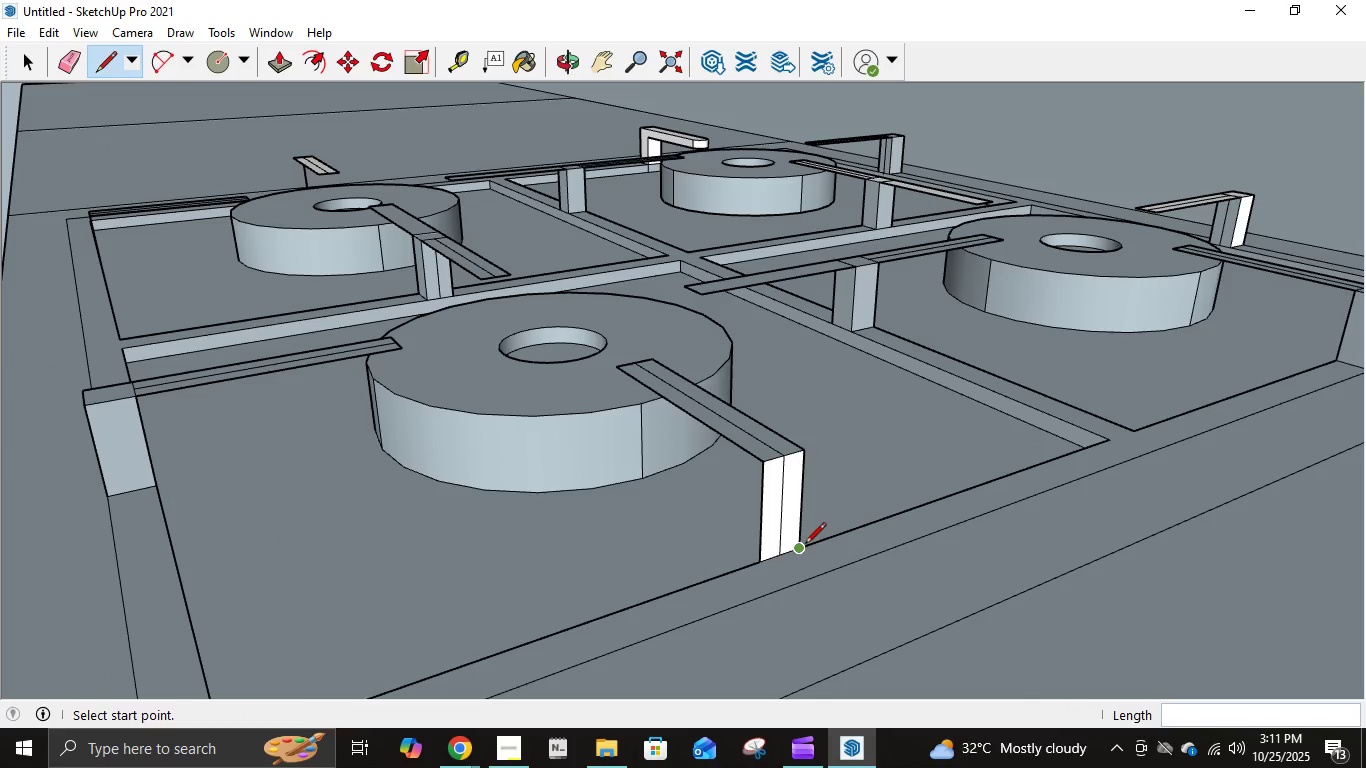 
left_click([803, 545])
 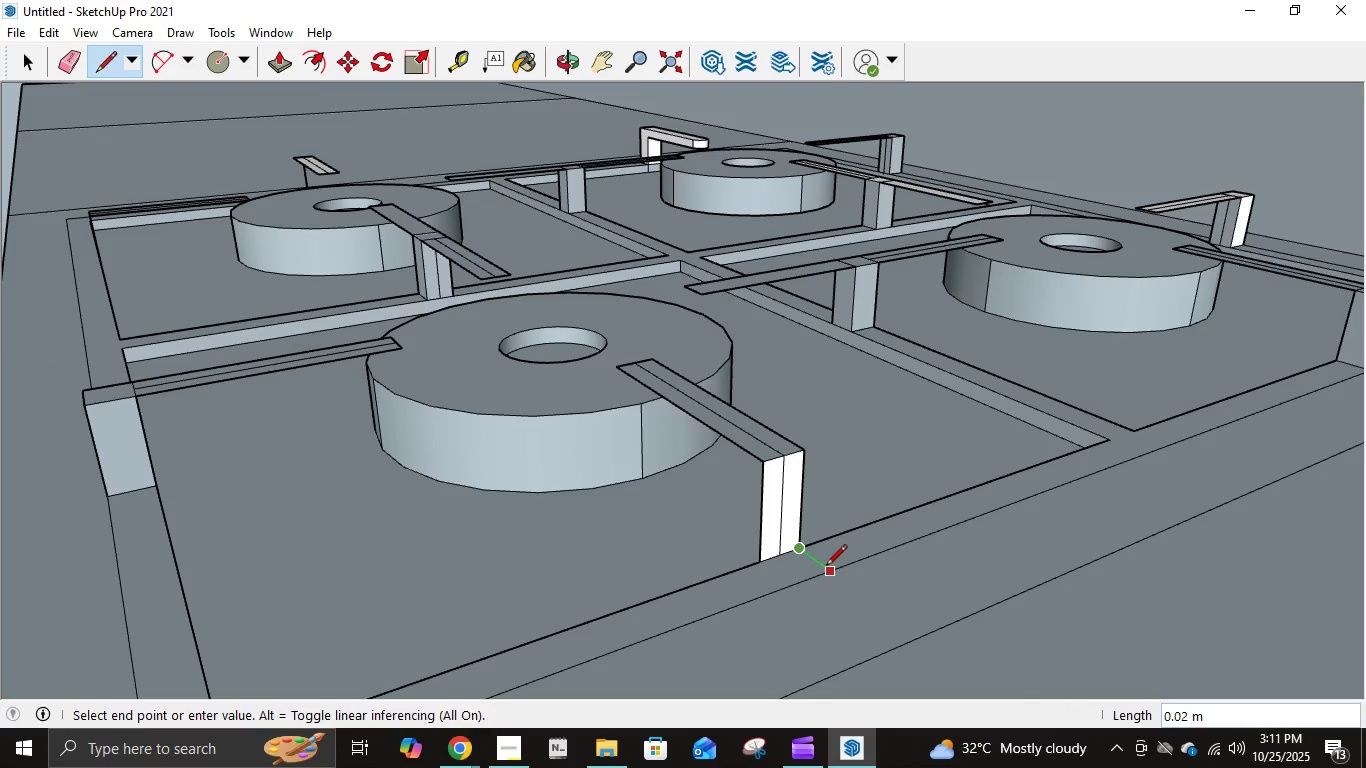 
left_click([826, 567])
 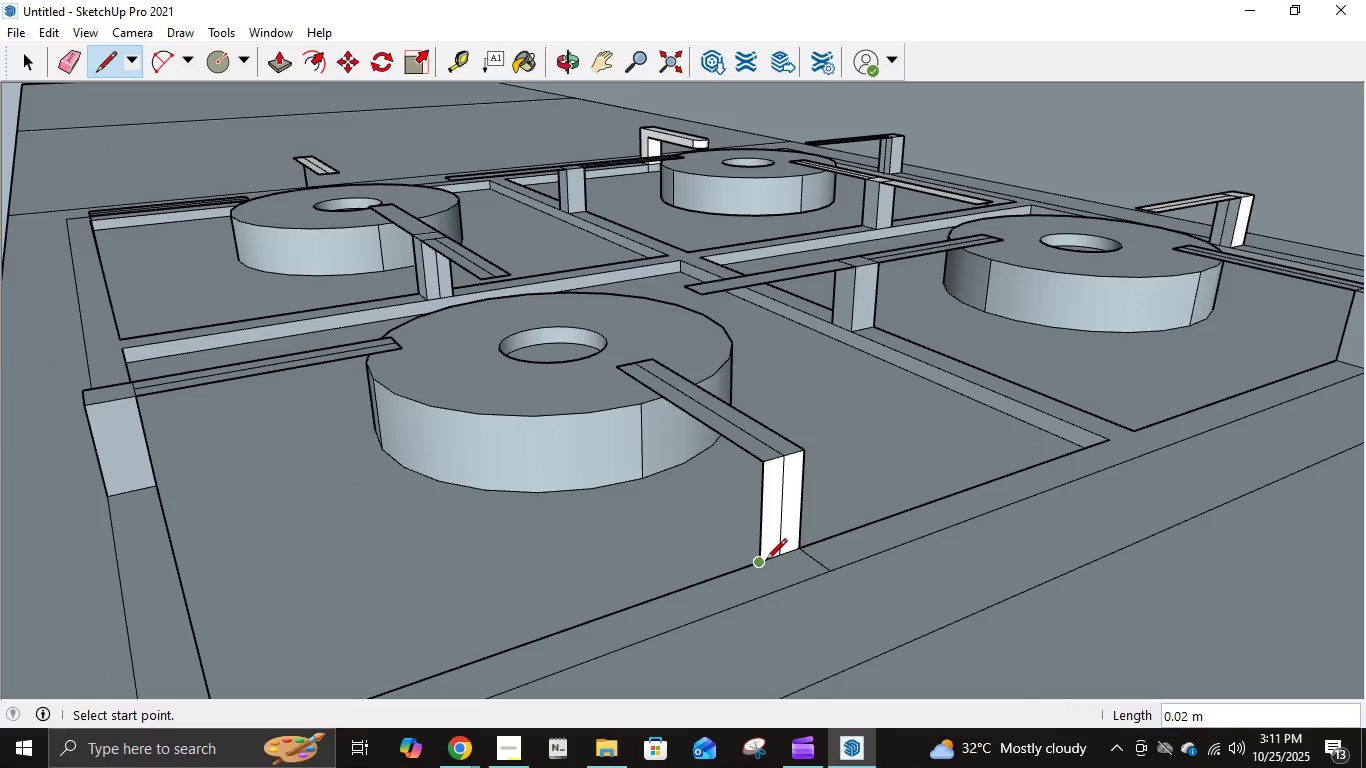 
left_click([765, 560])
 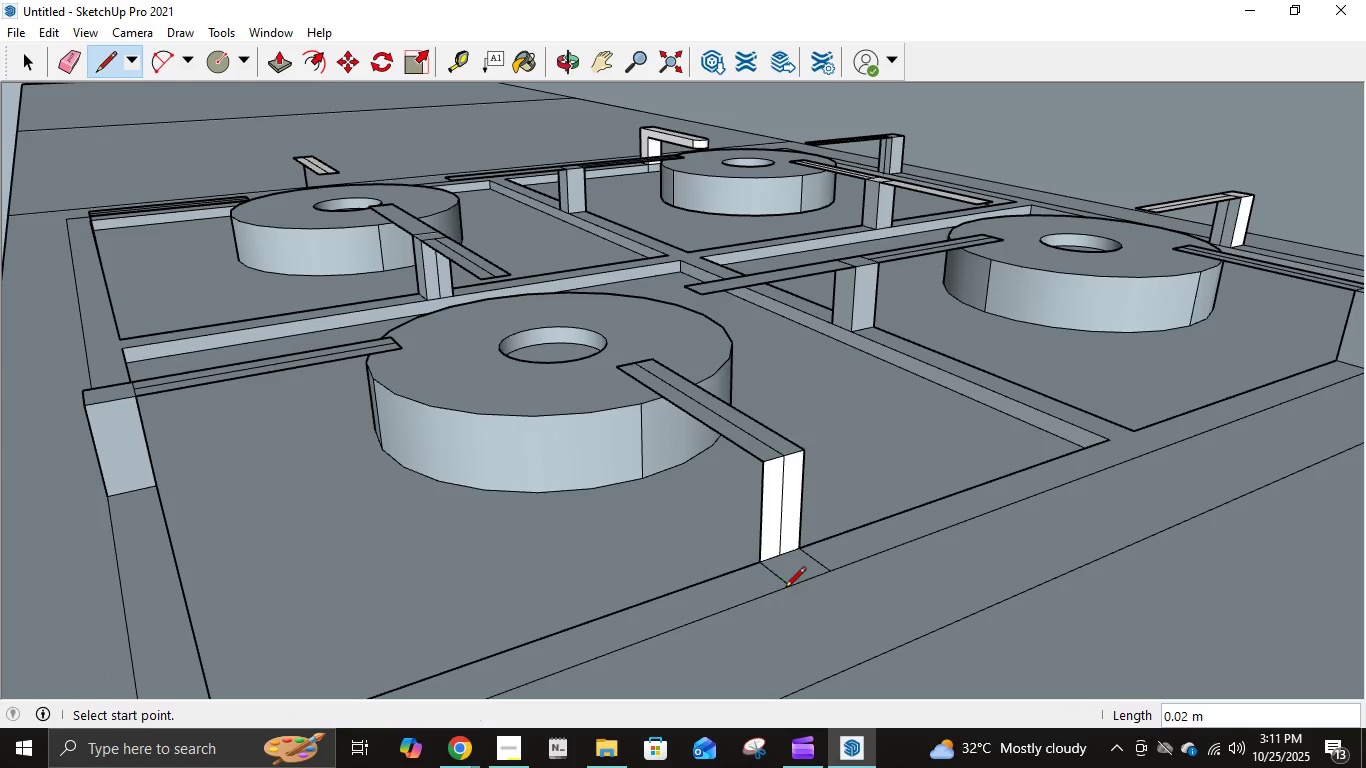 
left_click([785, 589])
 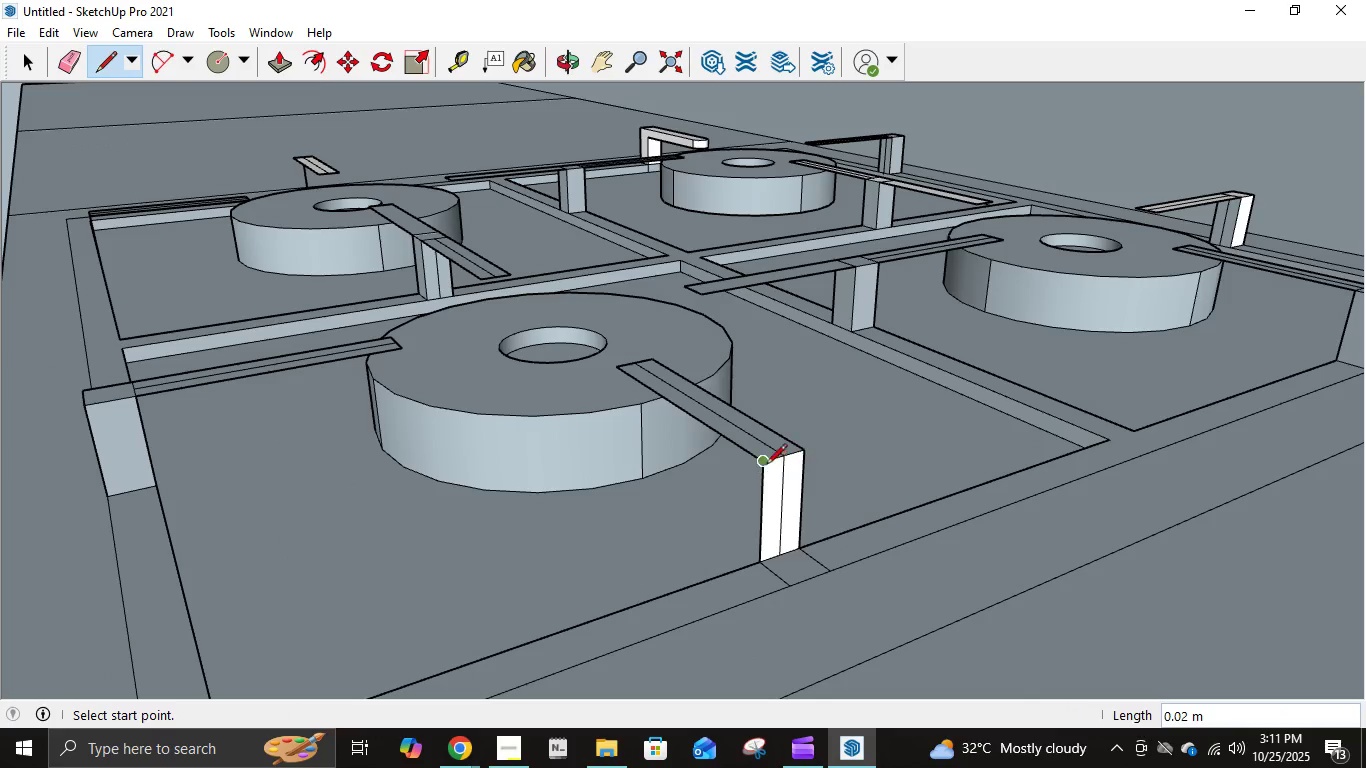 
left_click([766, 464])
 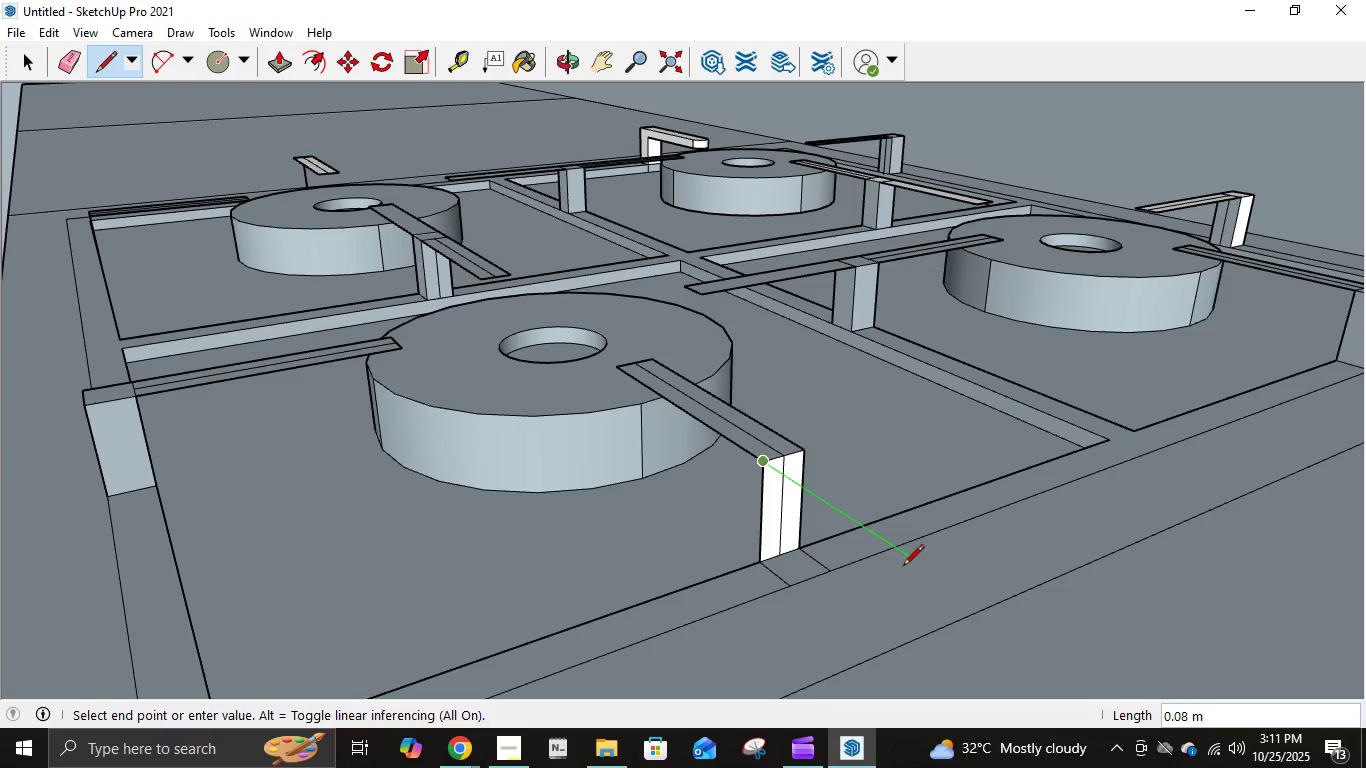 
key(NumpadDecimal)
 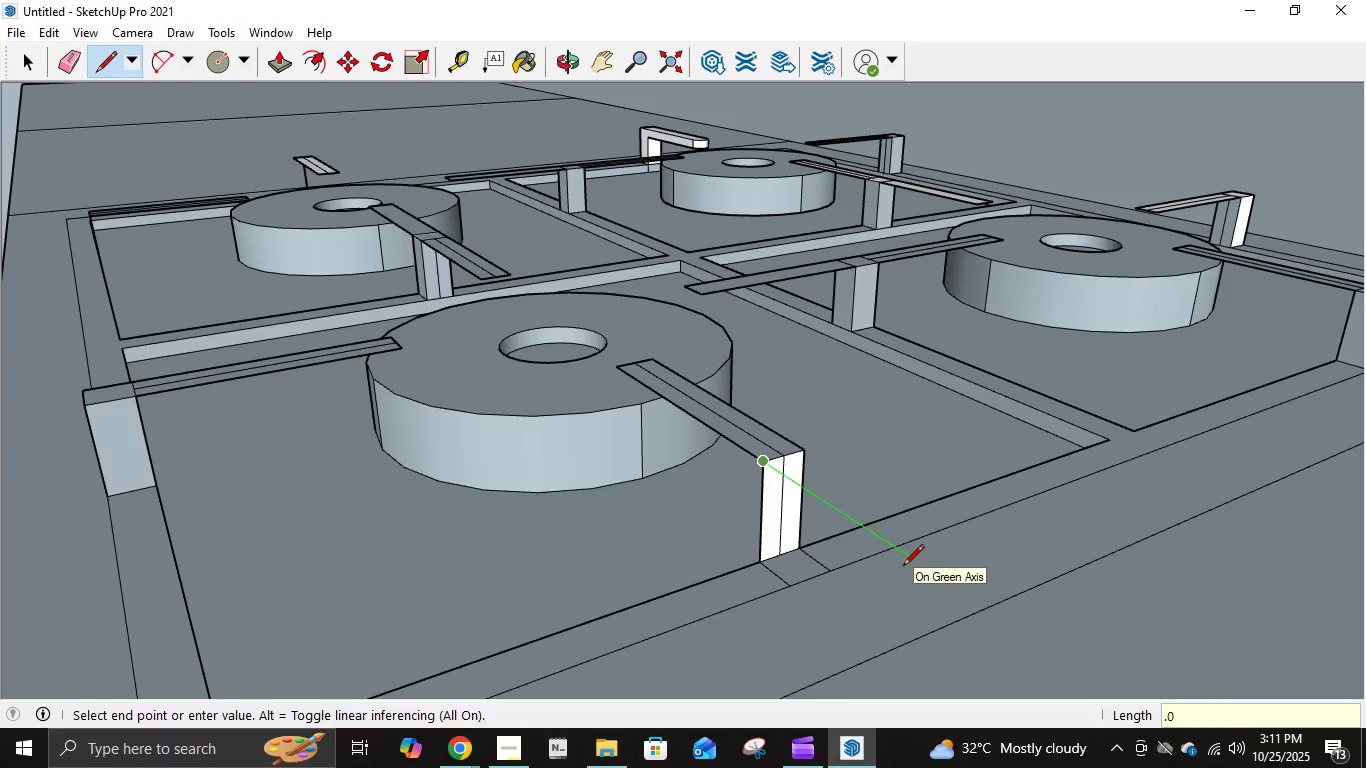 
key(Numpad0)
 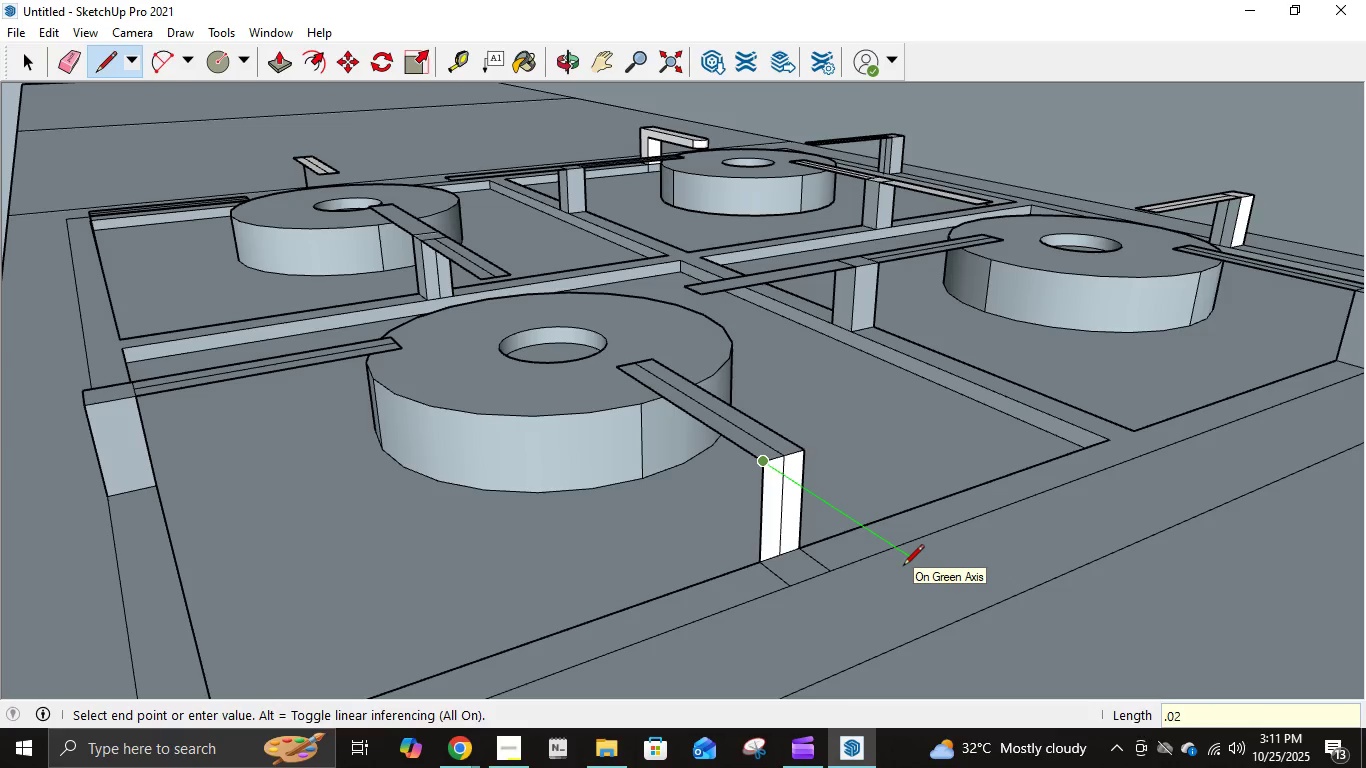 
key(Numpad2)
 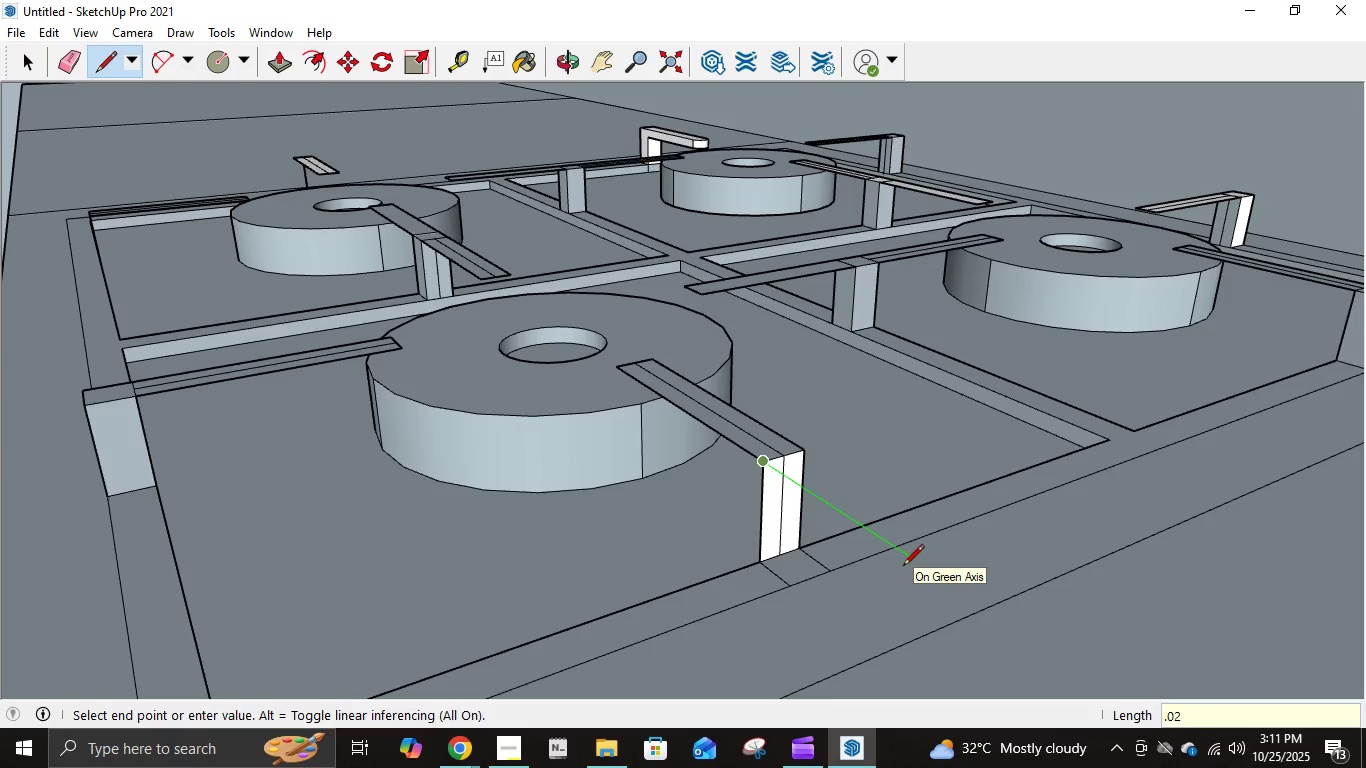 
key(NumpadEnter)
 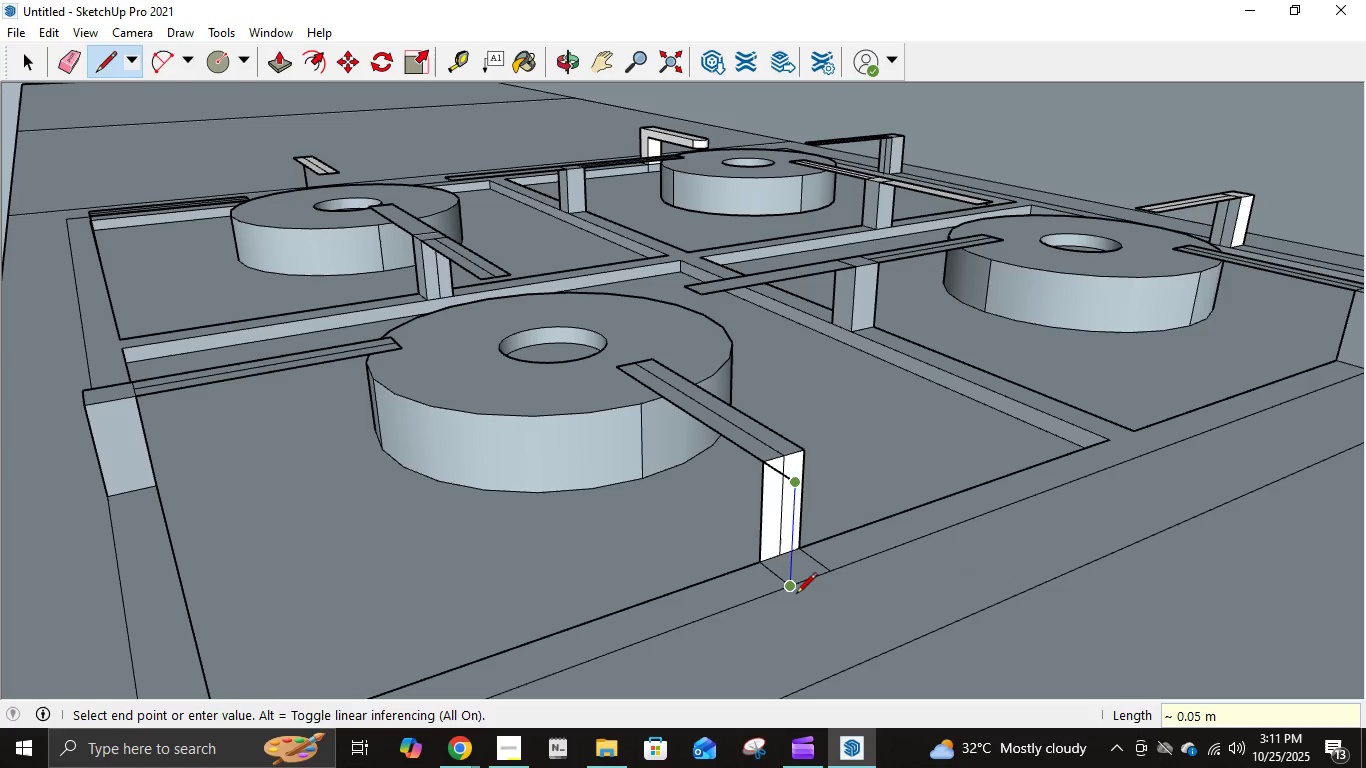 
left_click([796, 595])
 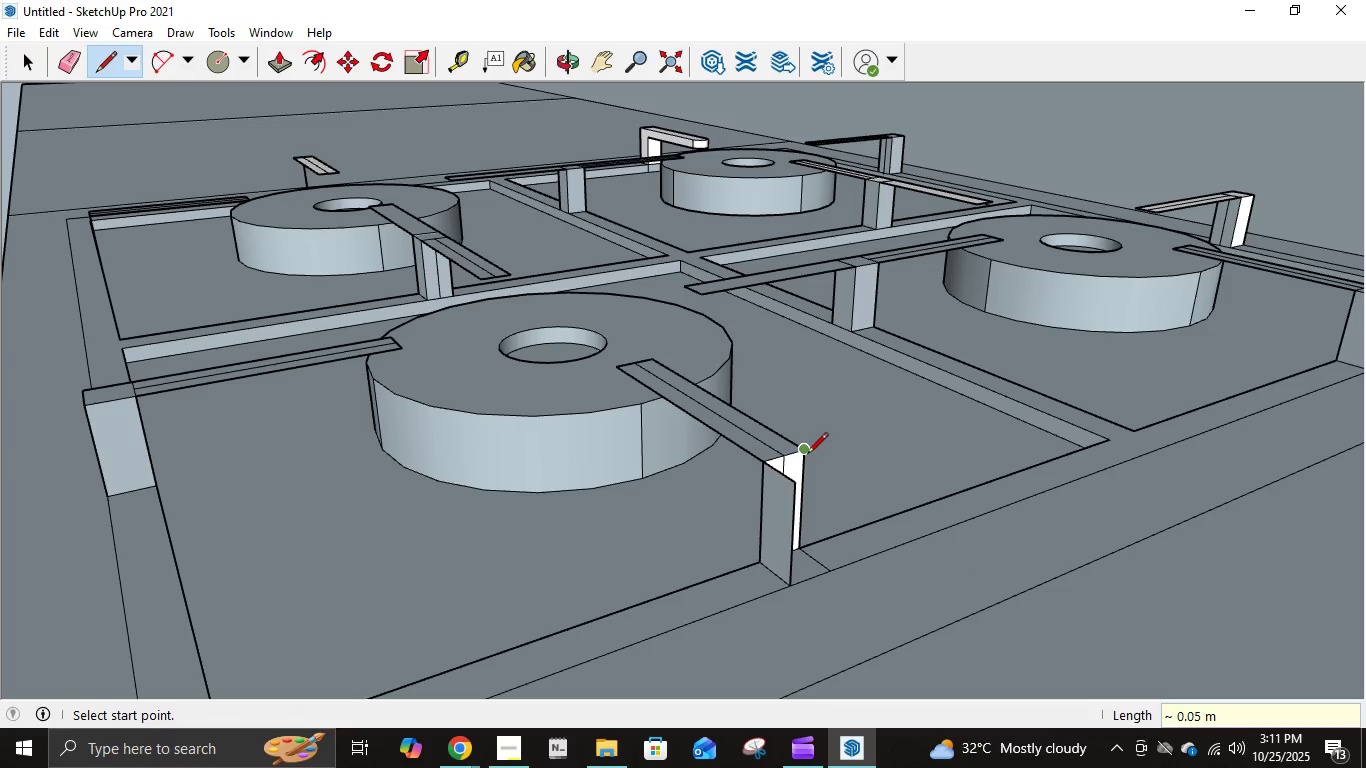 
left_click([806, 455])
 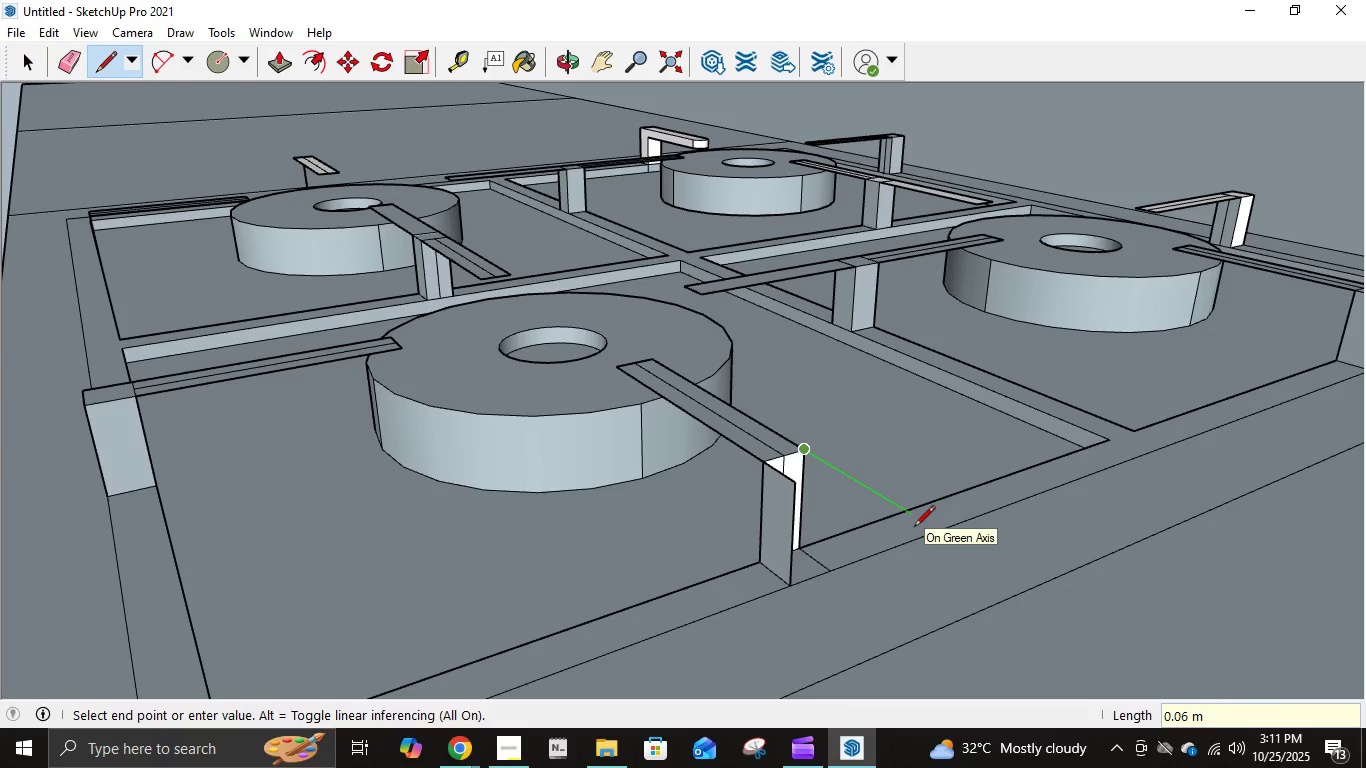 
key(NumpadDecimal)
 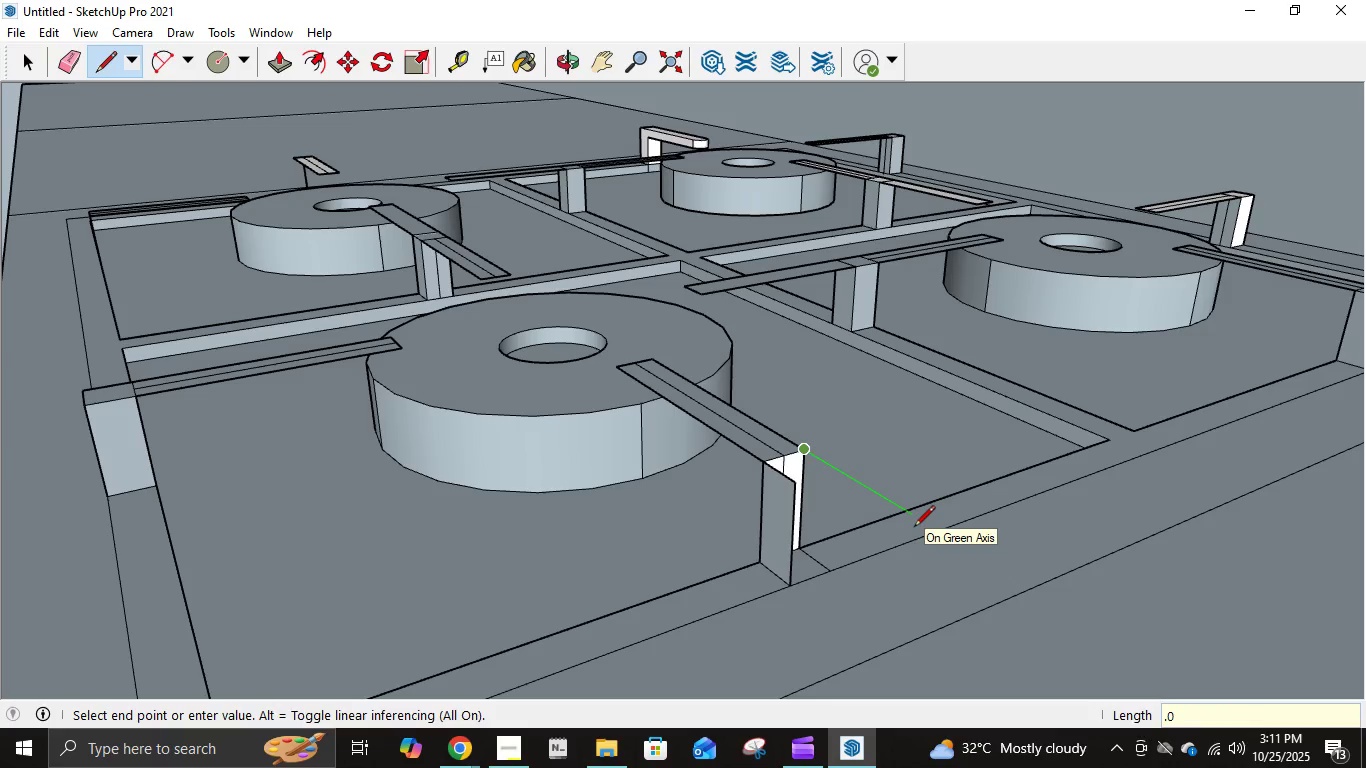 
key(Numpad0)
 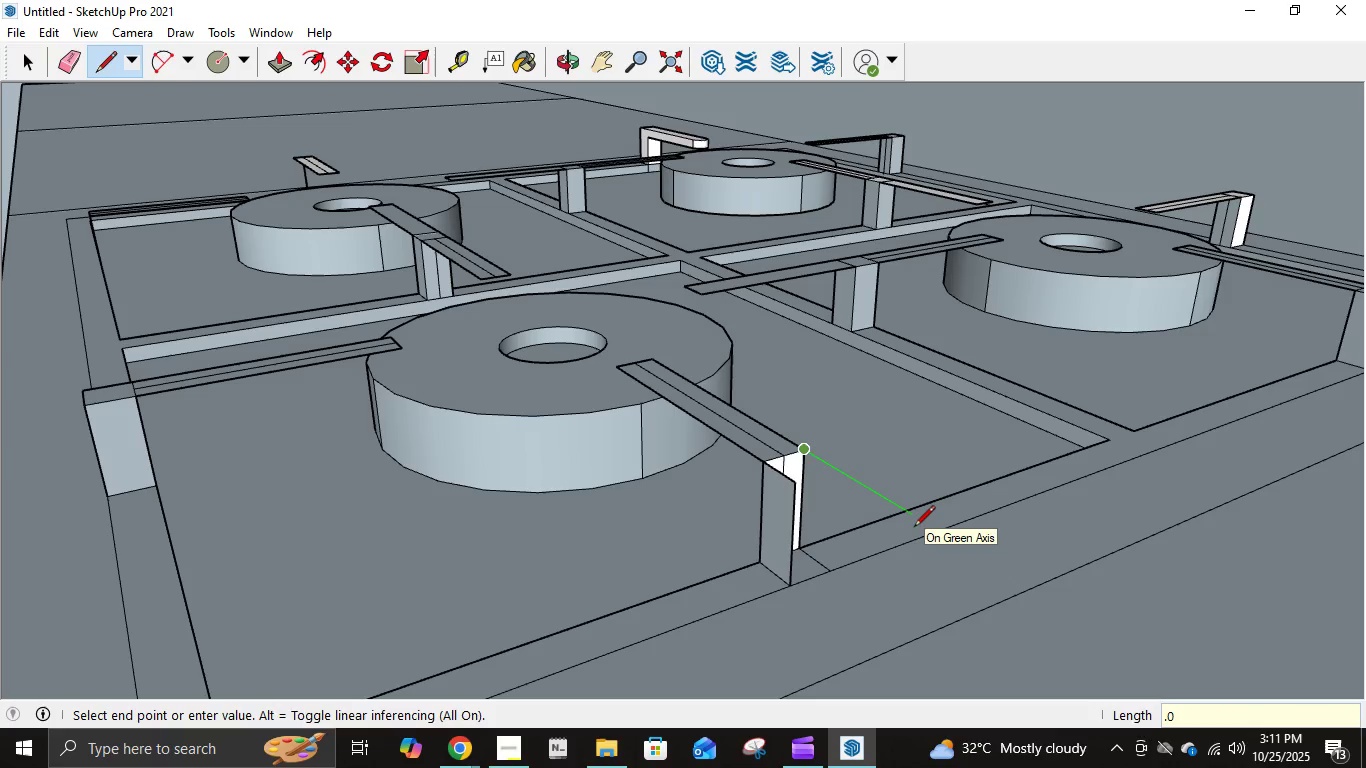 
key(Numpad2)
 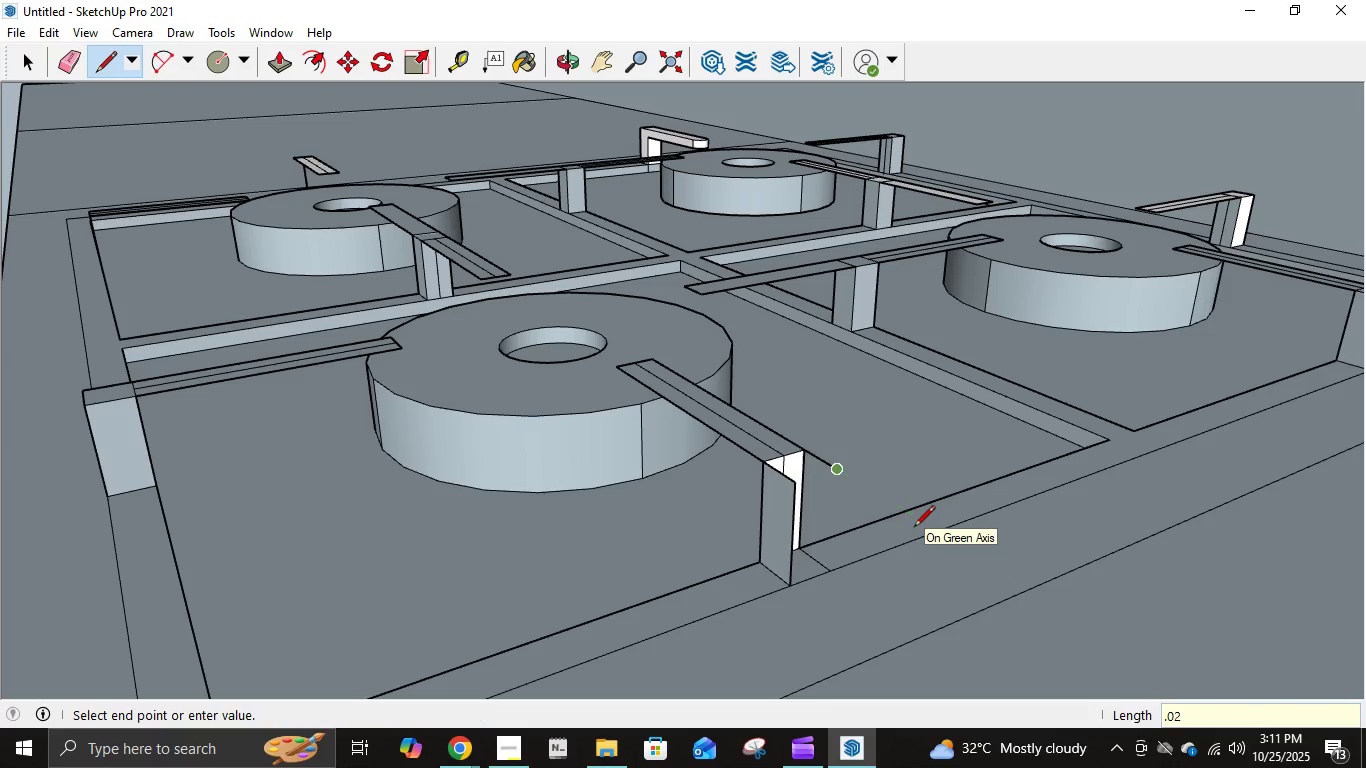 
key(NumpadEnter)
 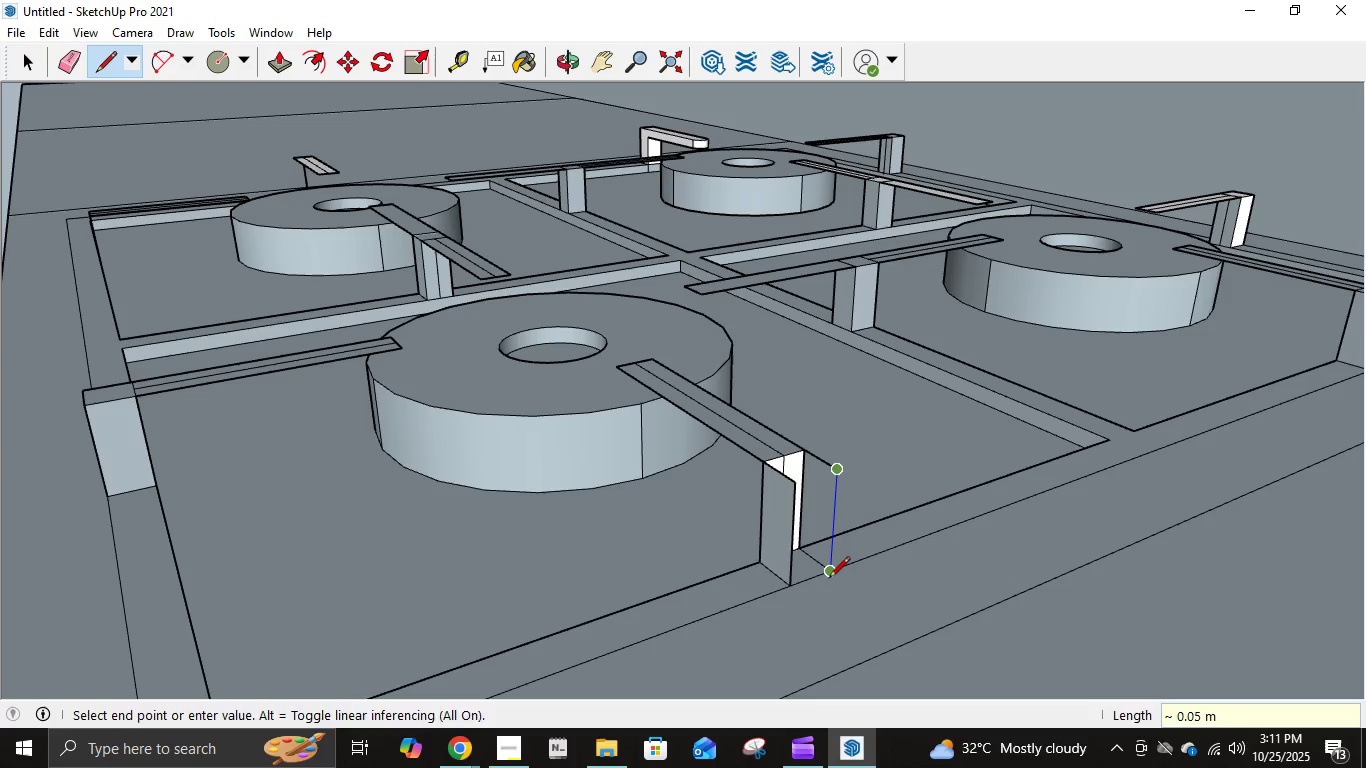 
left_click([829, 579])
 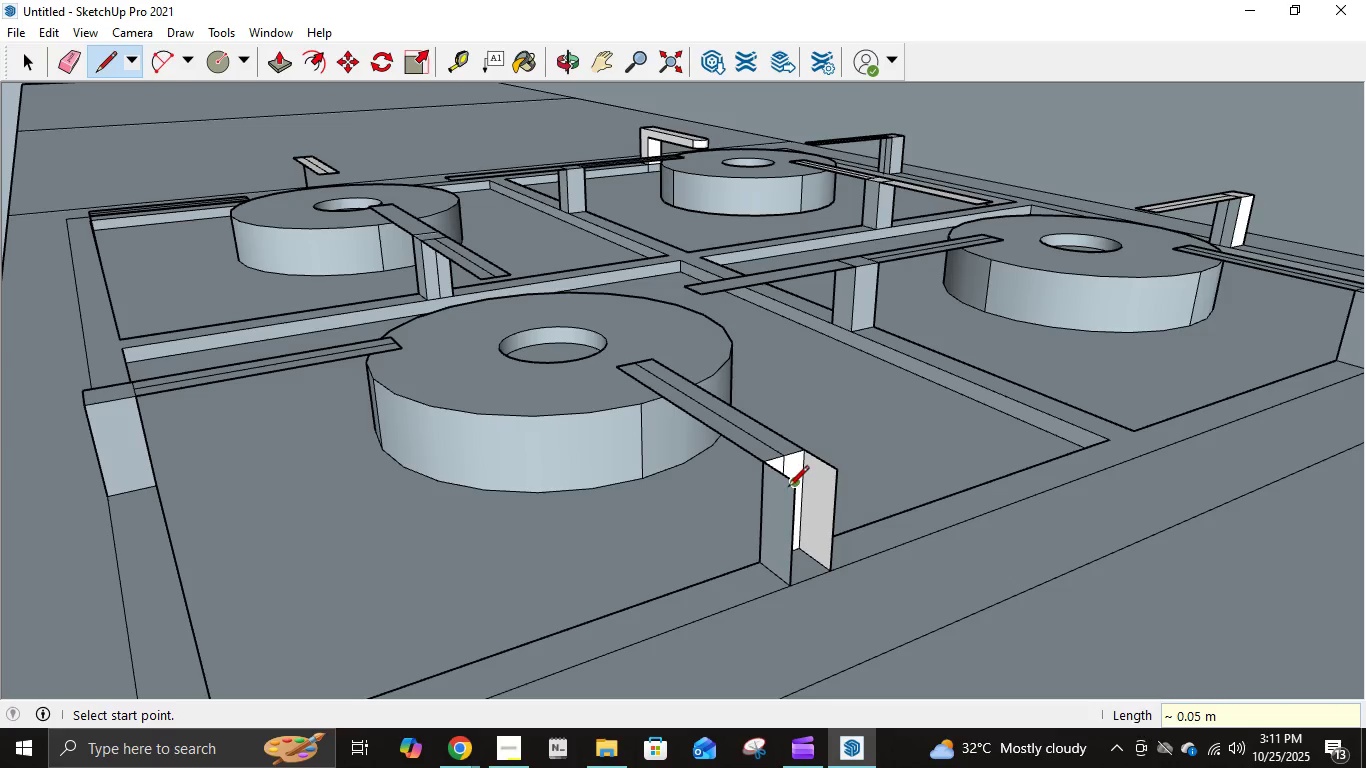 
left_click([790, 488])
 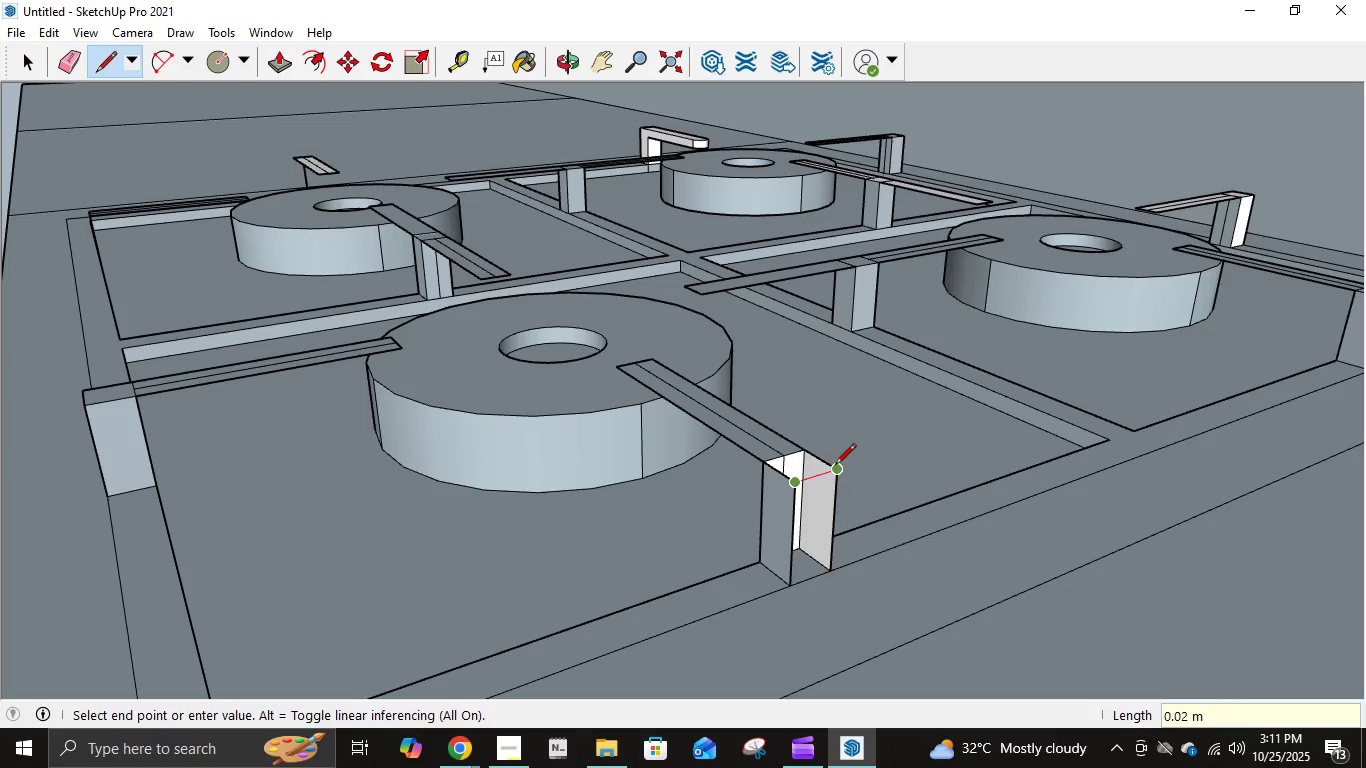 
left_click([835, 466])
 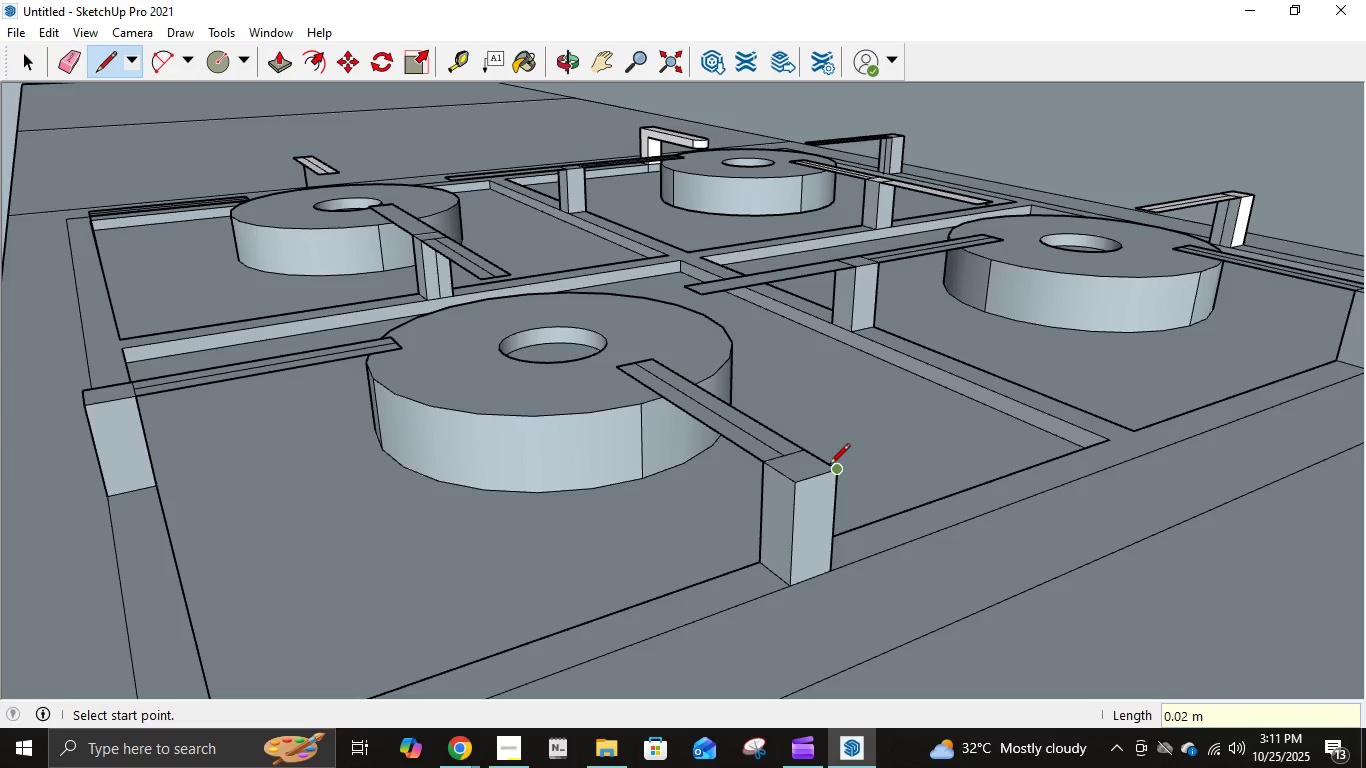 
scroll: coordinate [828, 466], scroll_direction: down, amount: 8.0
 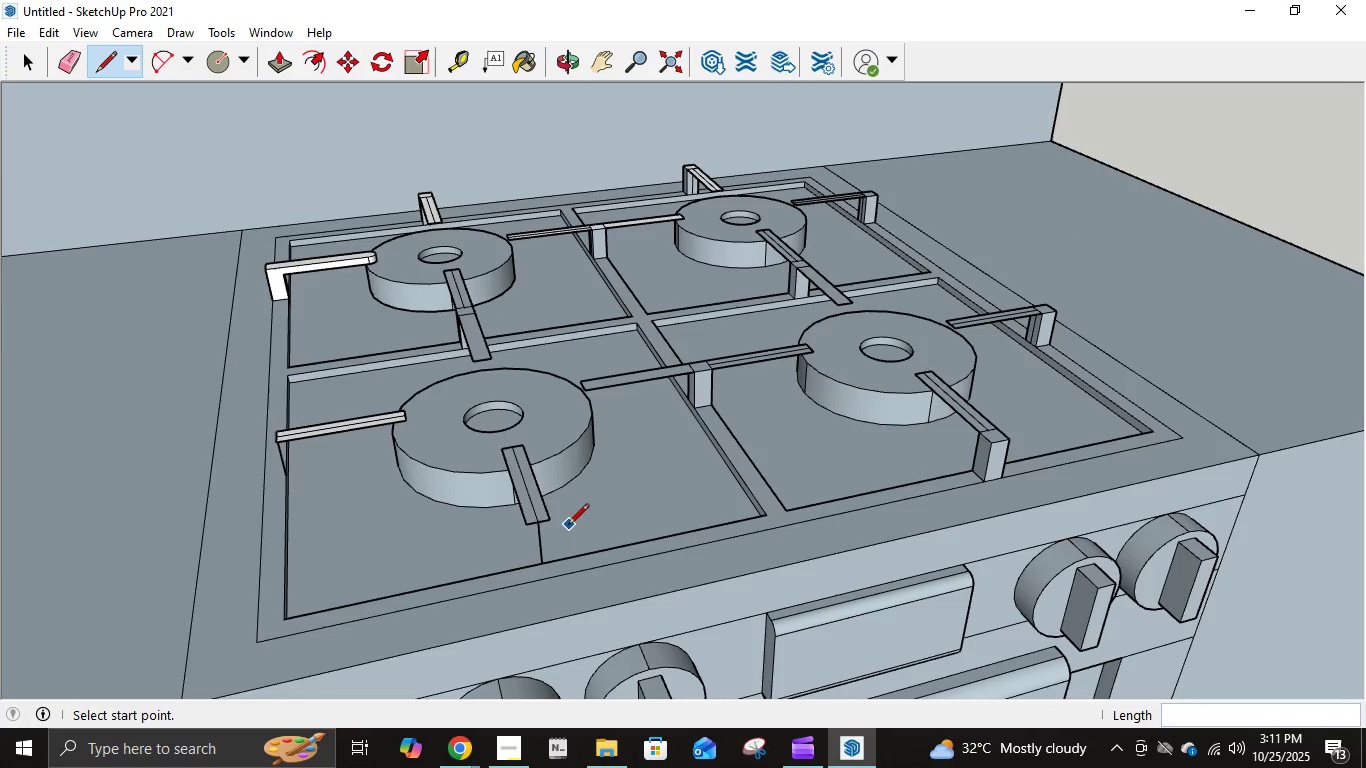 
scroll: coordinate [668, 521], scroll_direction: up, amount: 4.0
 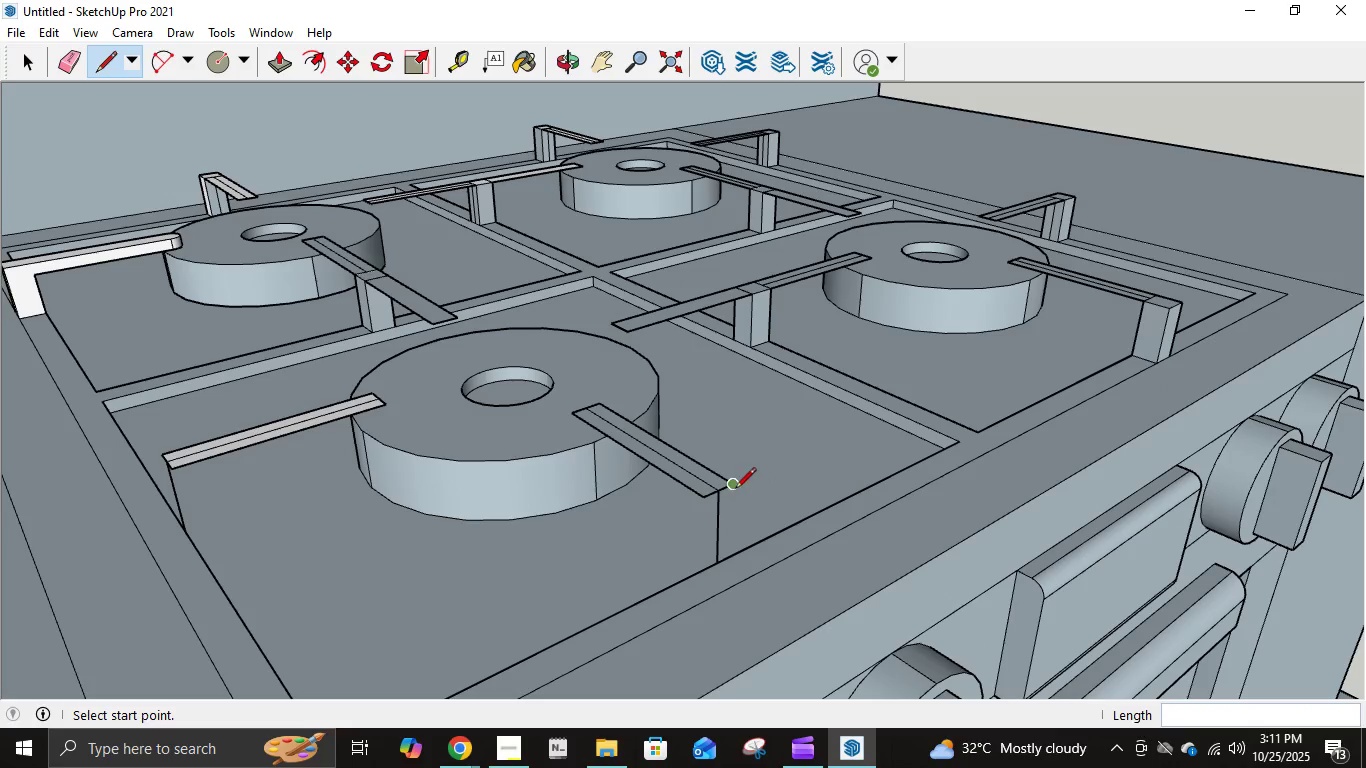 
left_click([735, 488])
 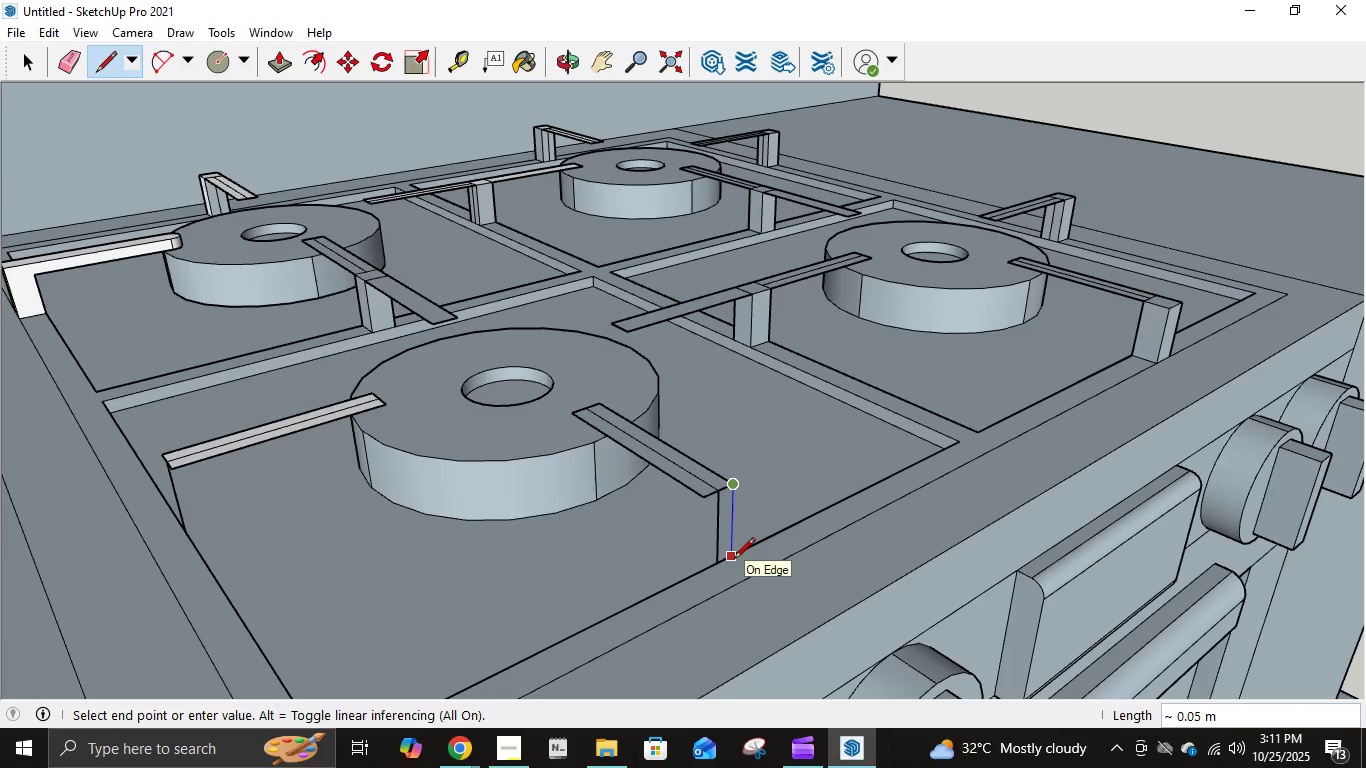 
left_click([734, 560])
 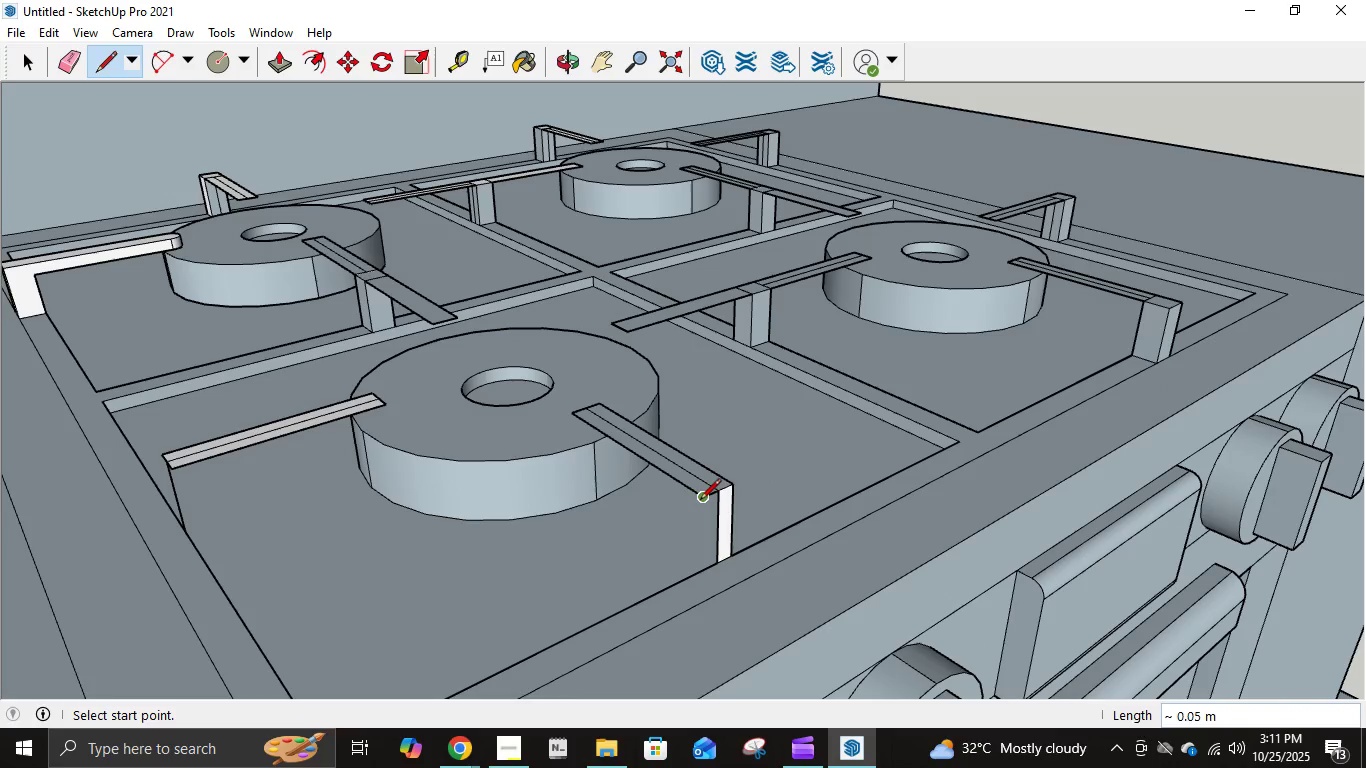 
left_click([701, 496])
 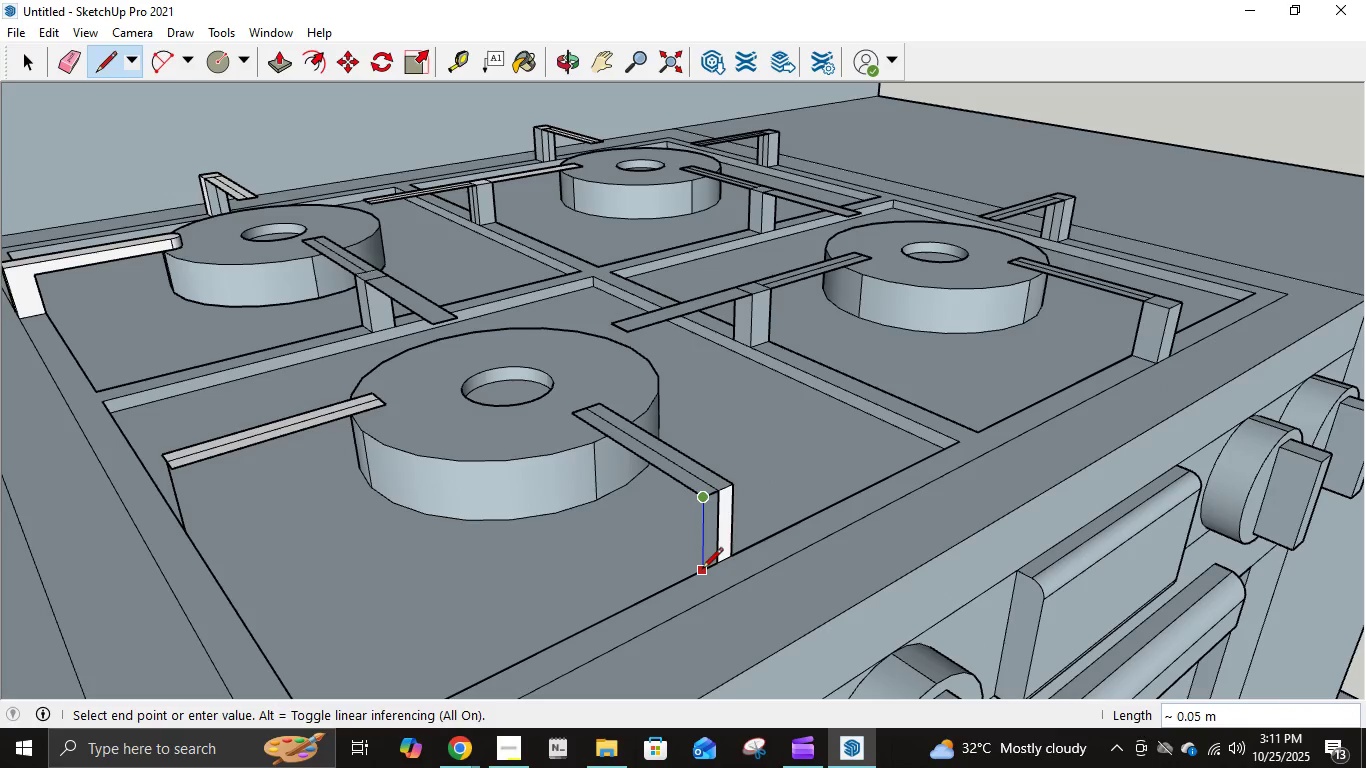 
left_click([700, 570])
 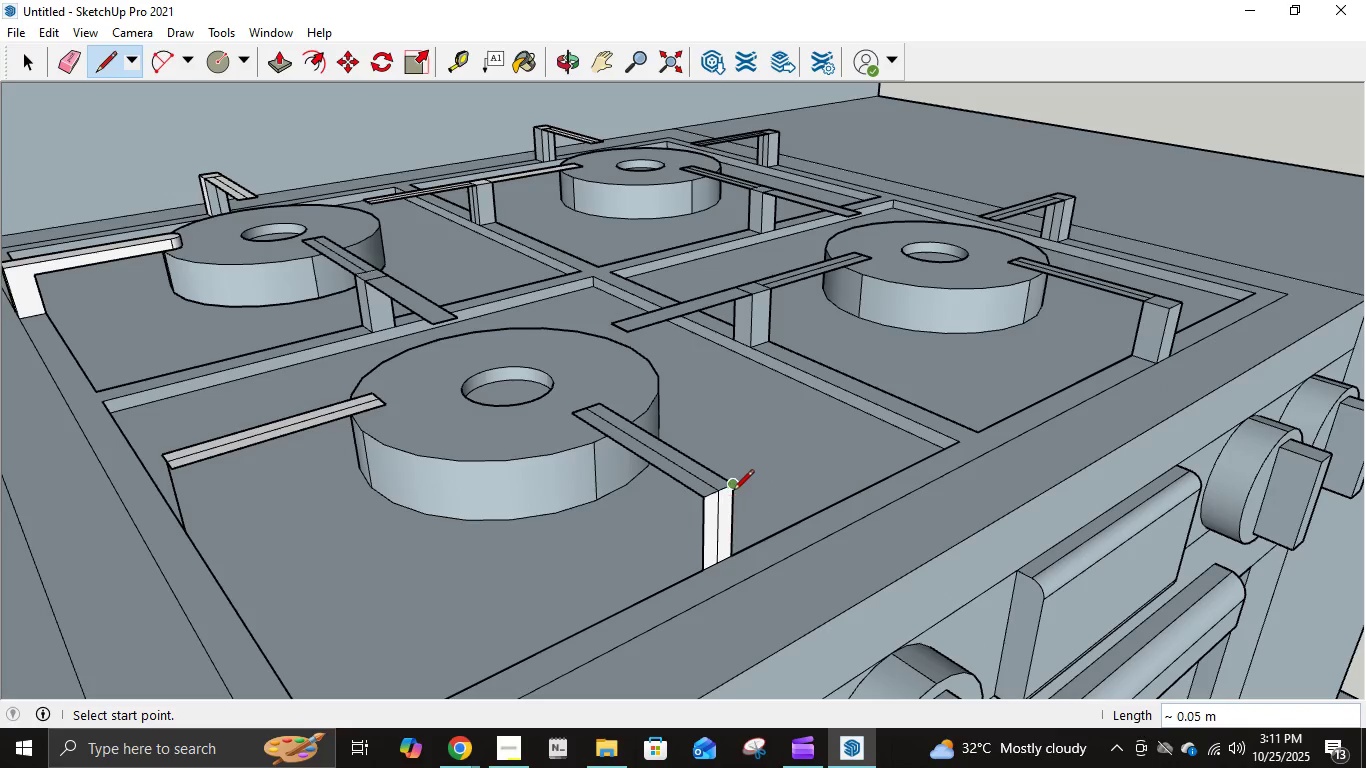 
left_click([732, 487])
 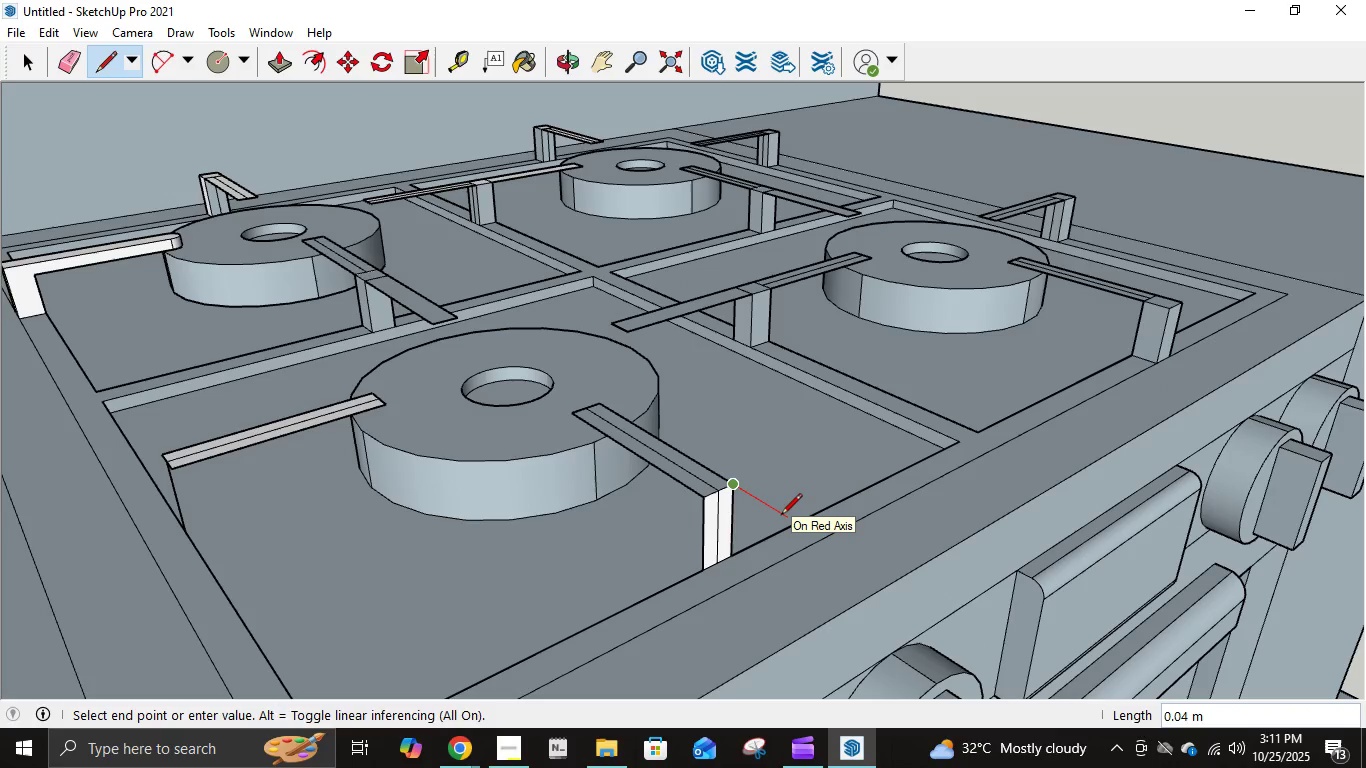 
key(NumpadDecimal)
 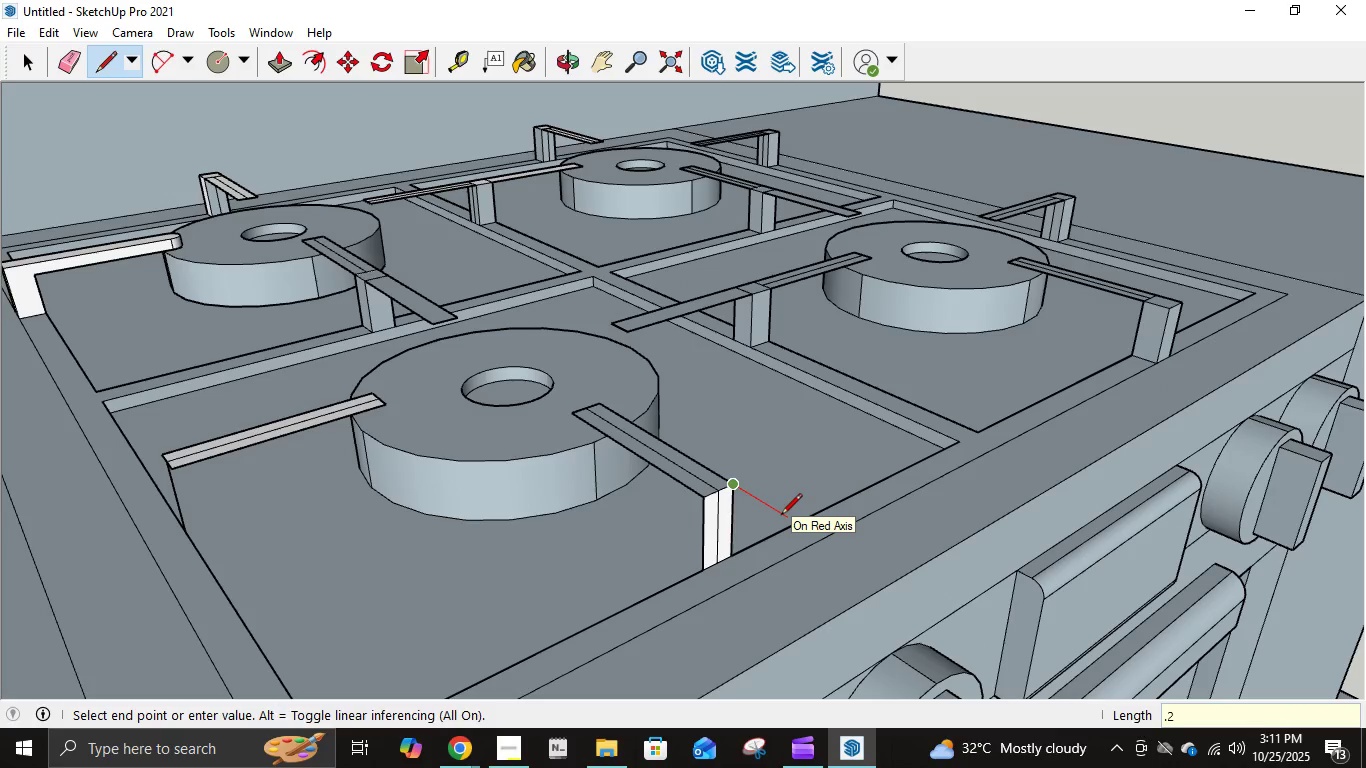 
key(Numpad2)
 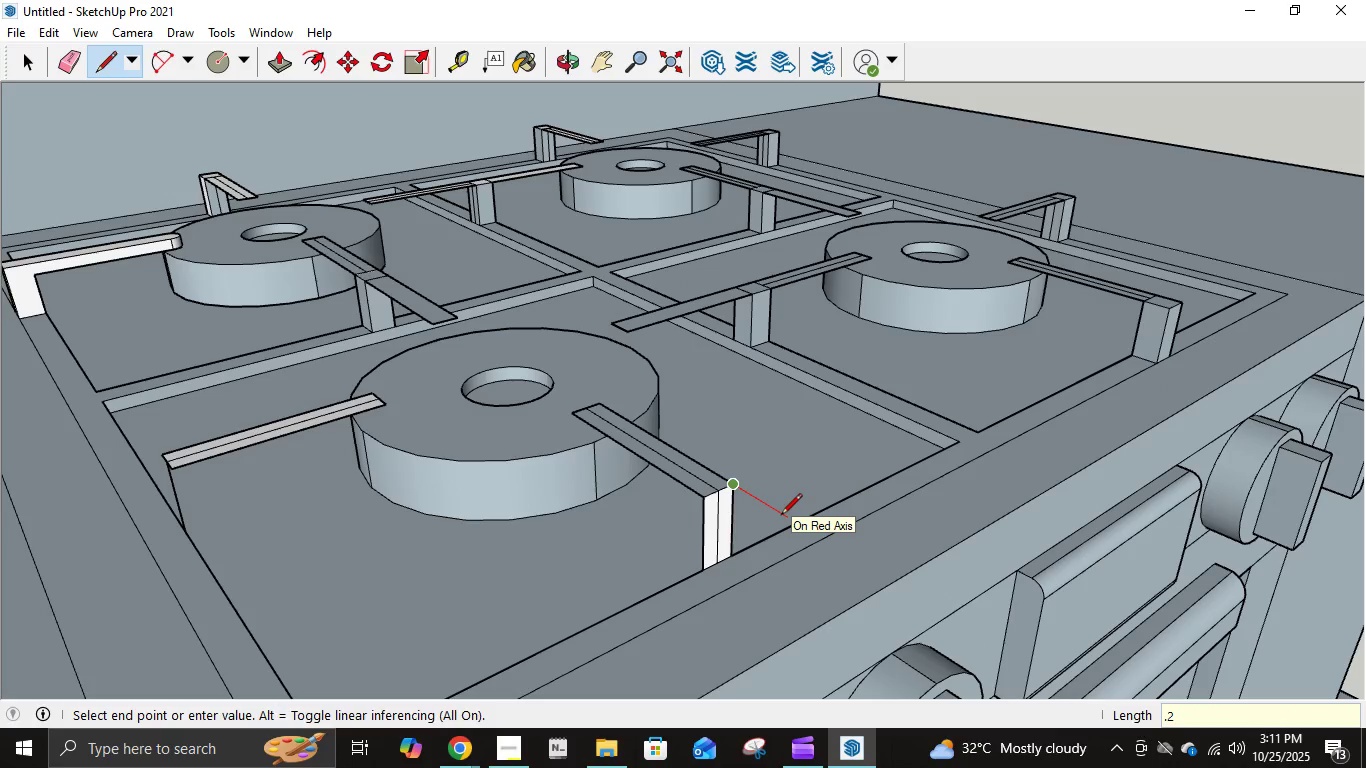 
key(Backspace)
 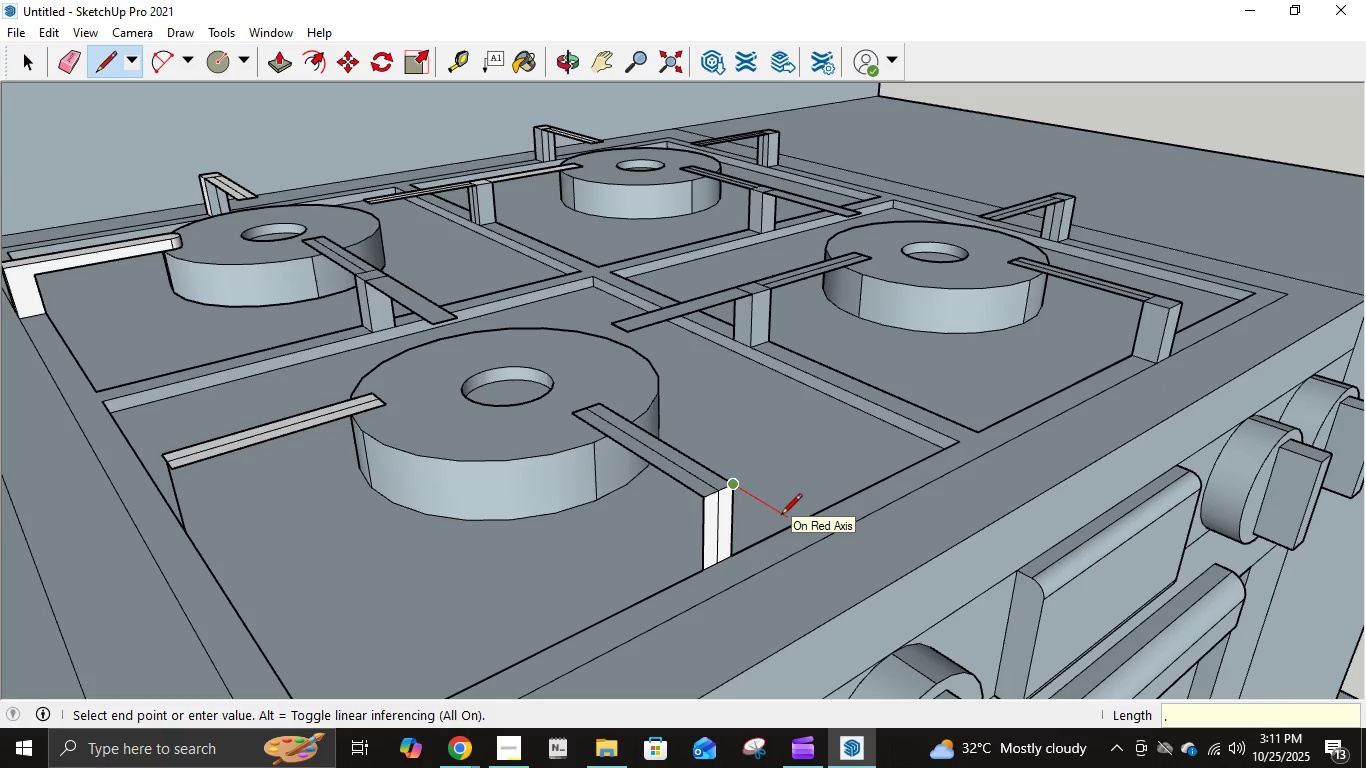 
key(Numpad0)
 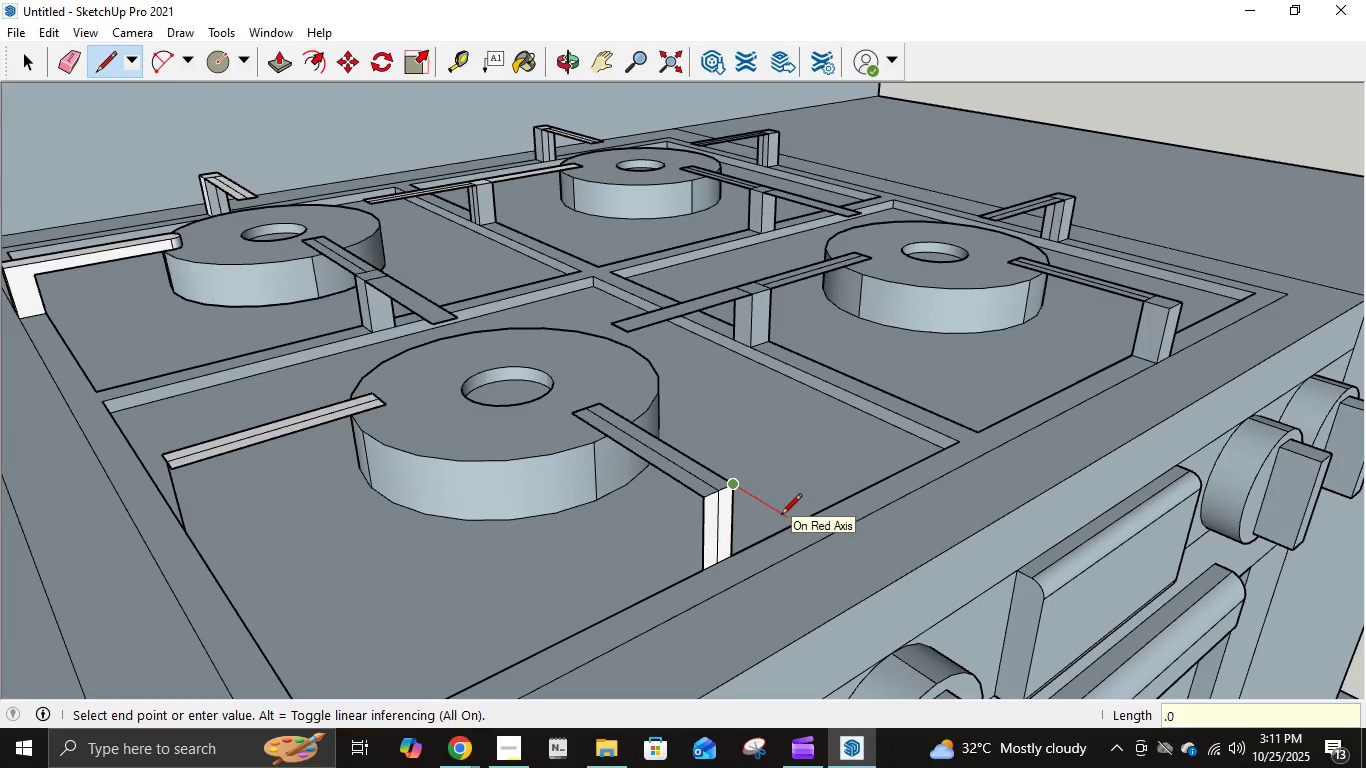 
key(Numpad2)
 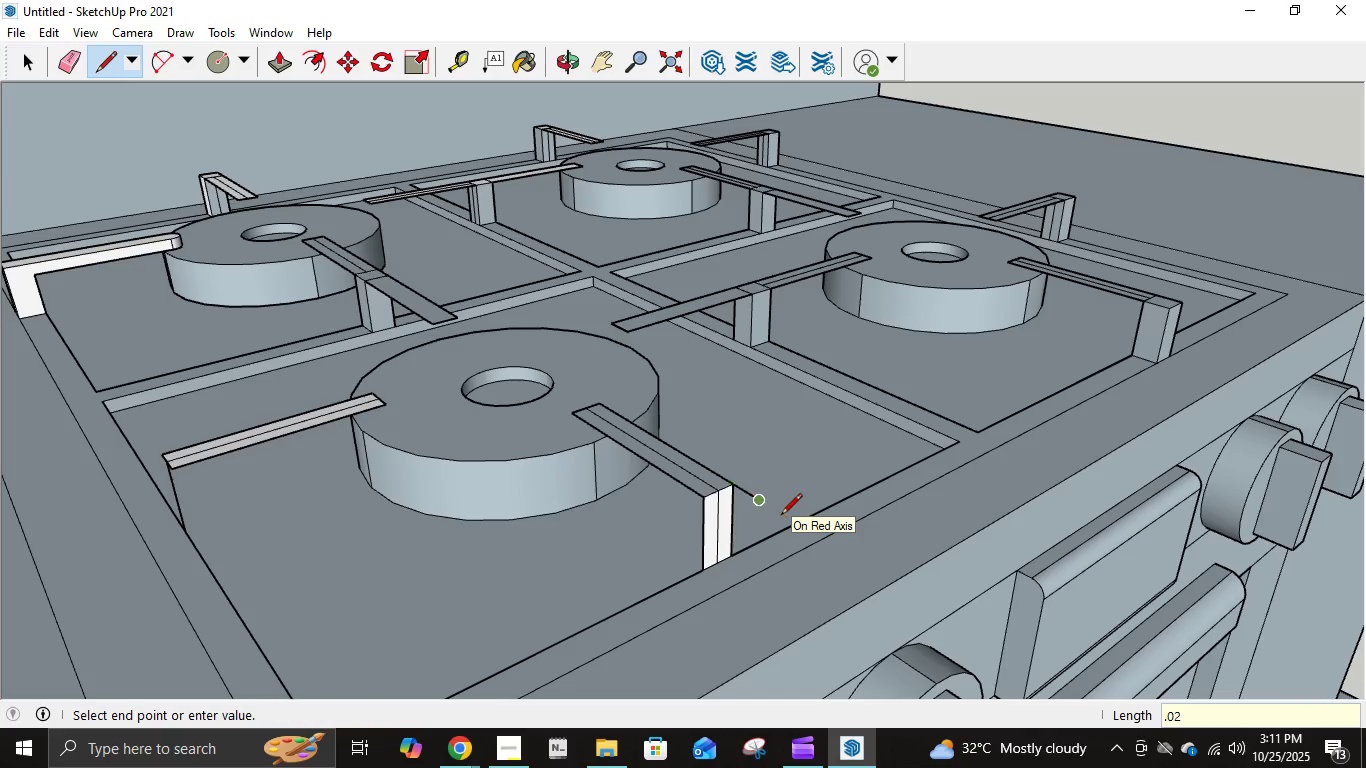 
key(NumpadEnter)
 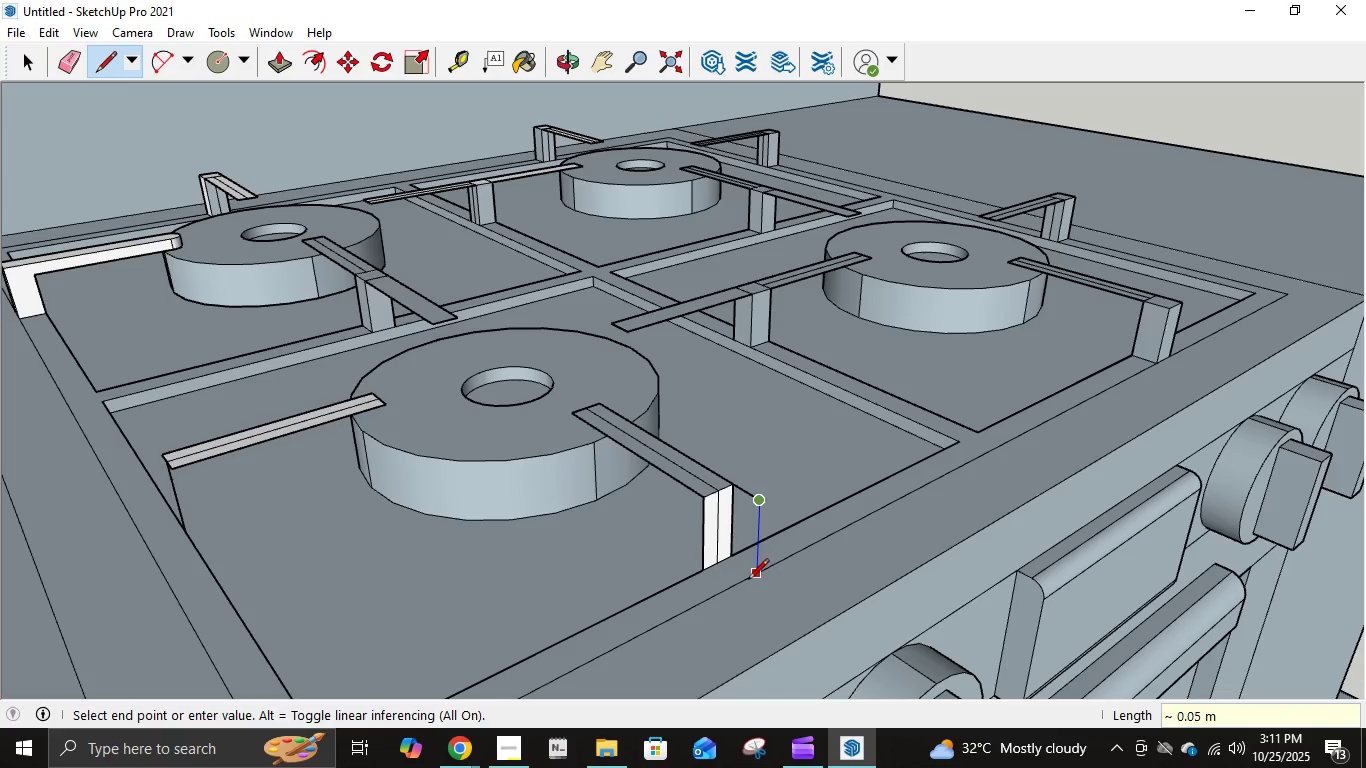 
left_click([748, 581])
 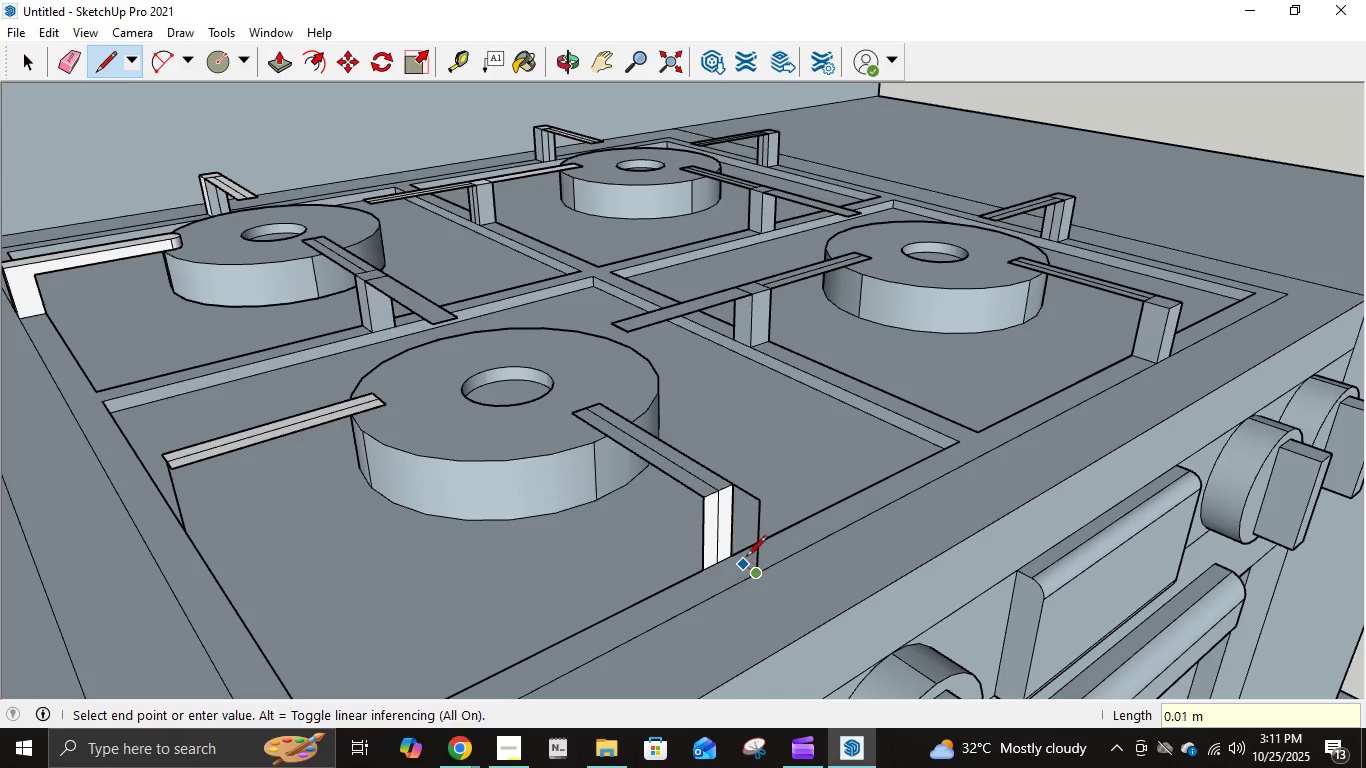 
left_click([731, 550])
 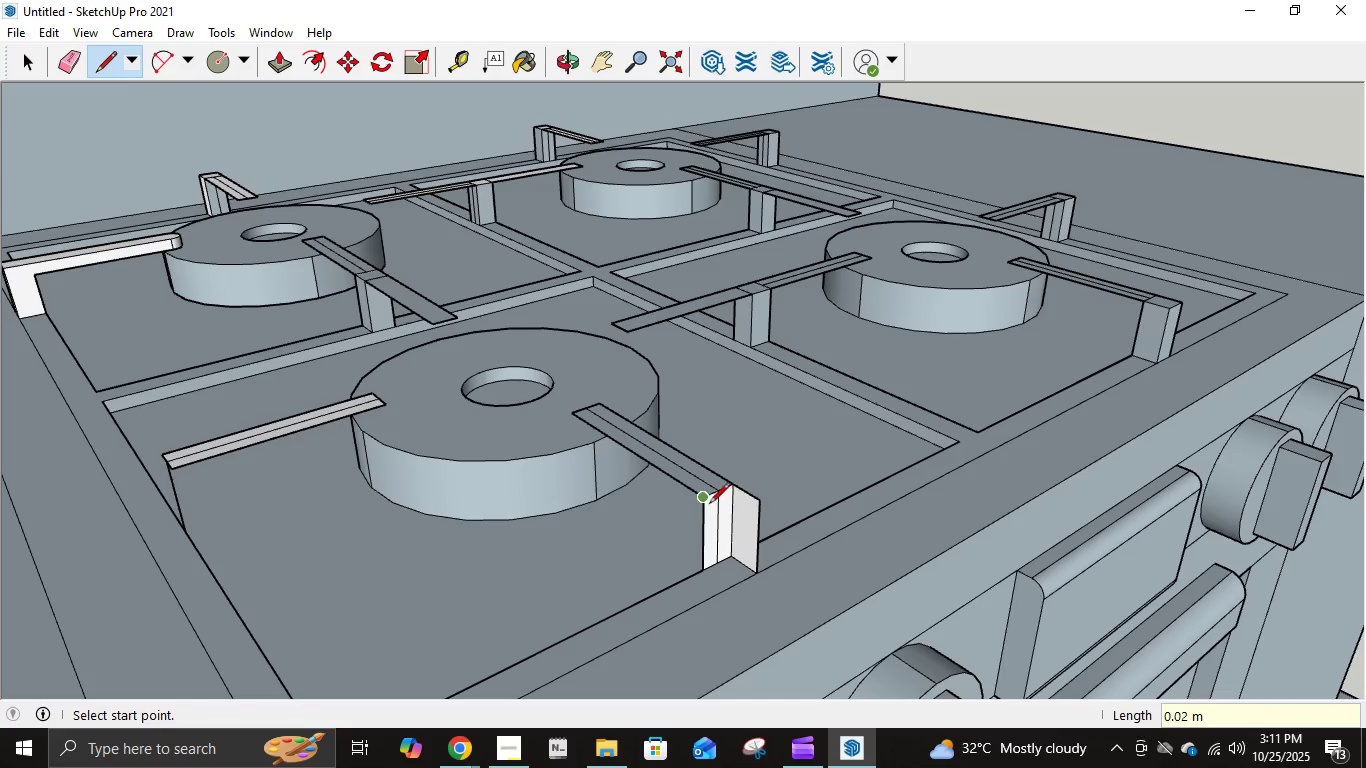 
left_click([706, 504])
 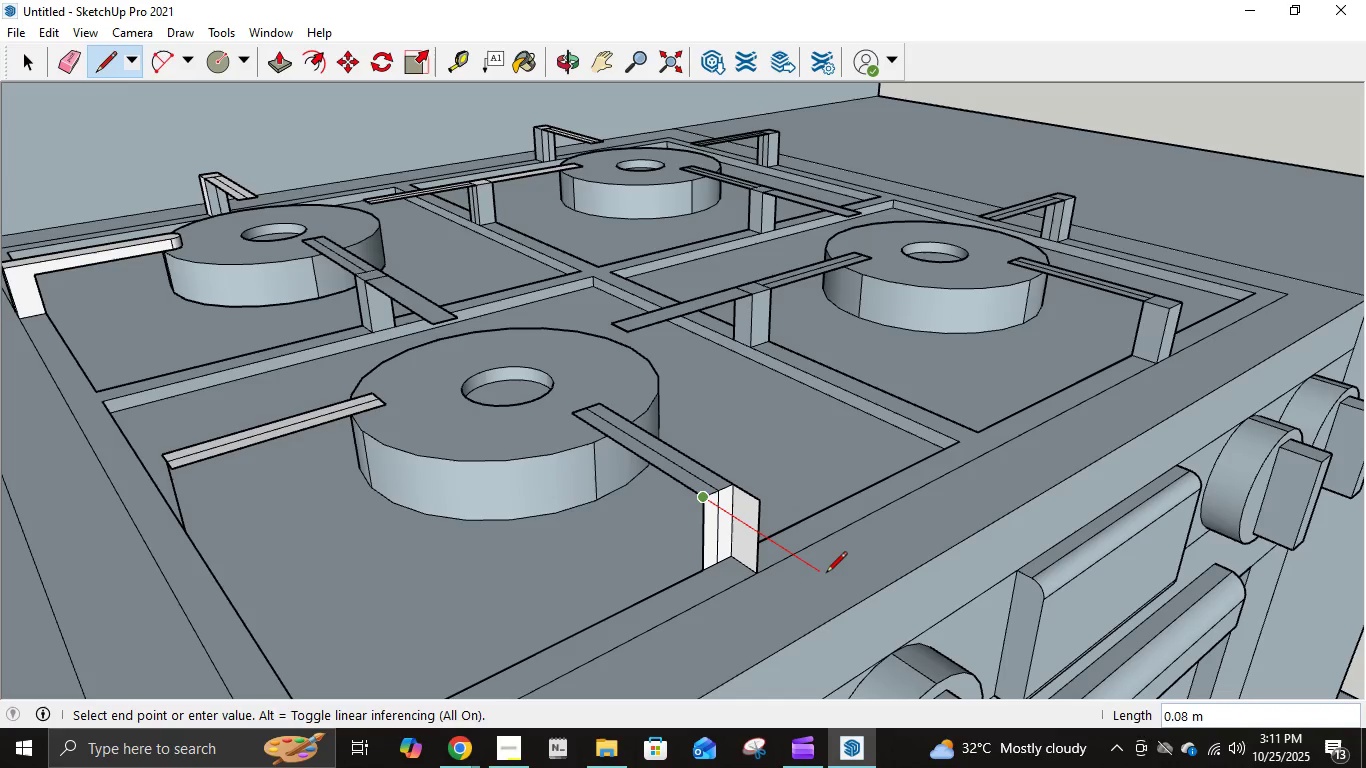 
key(NumpadDecimal)
 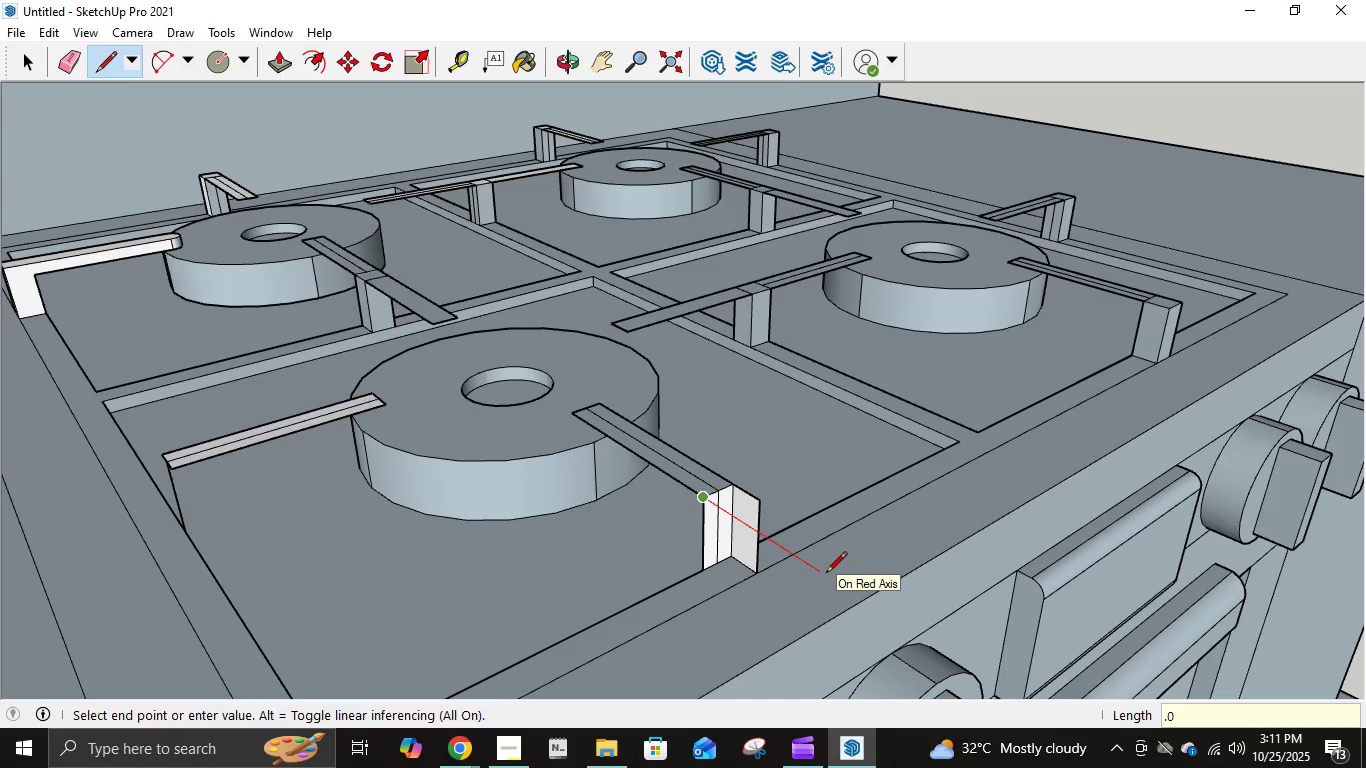 
key(Numpad0)
 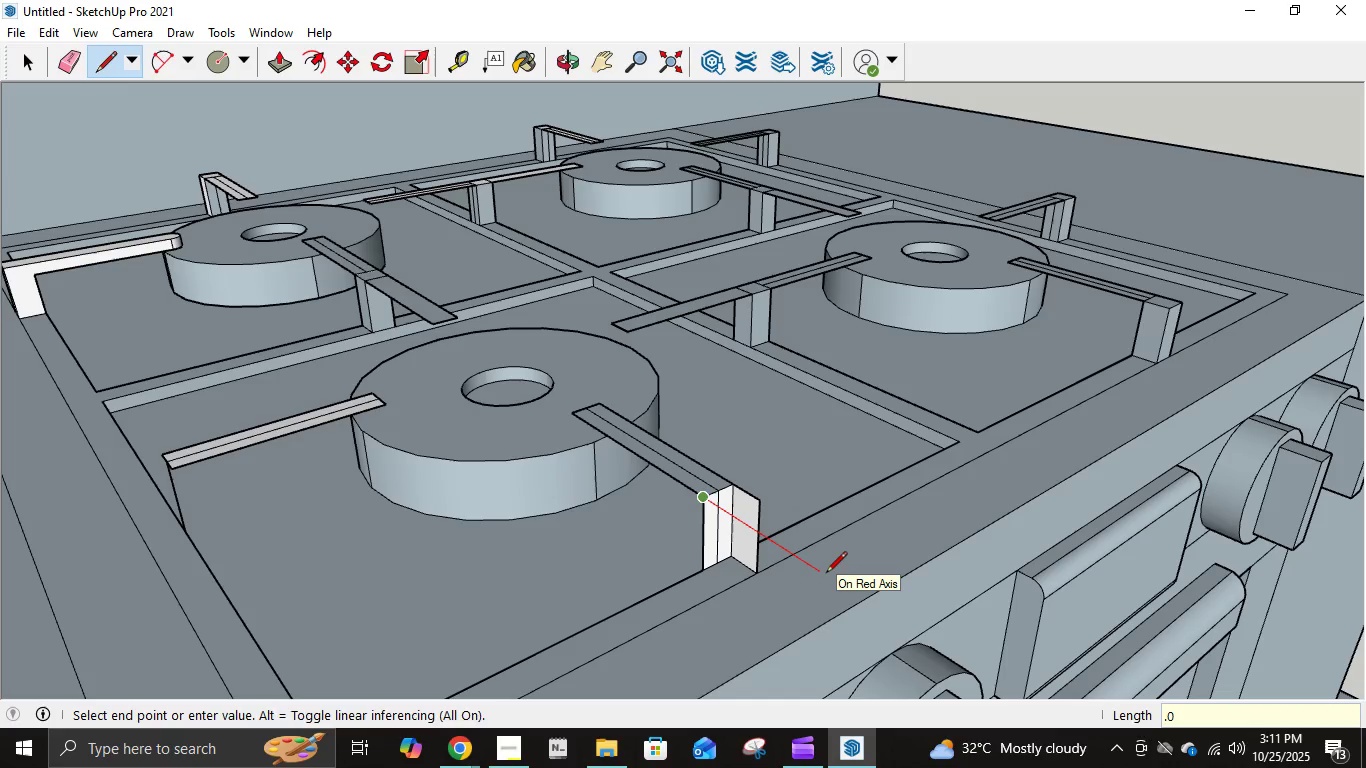 
key(Numpad2)
 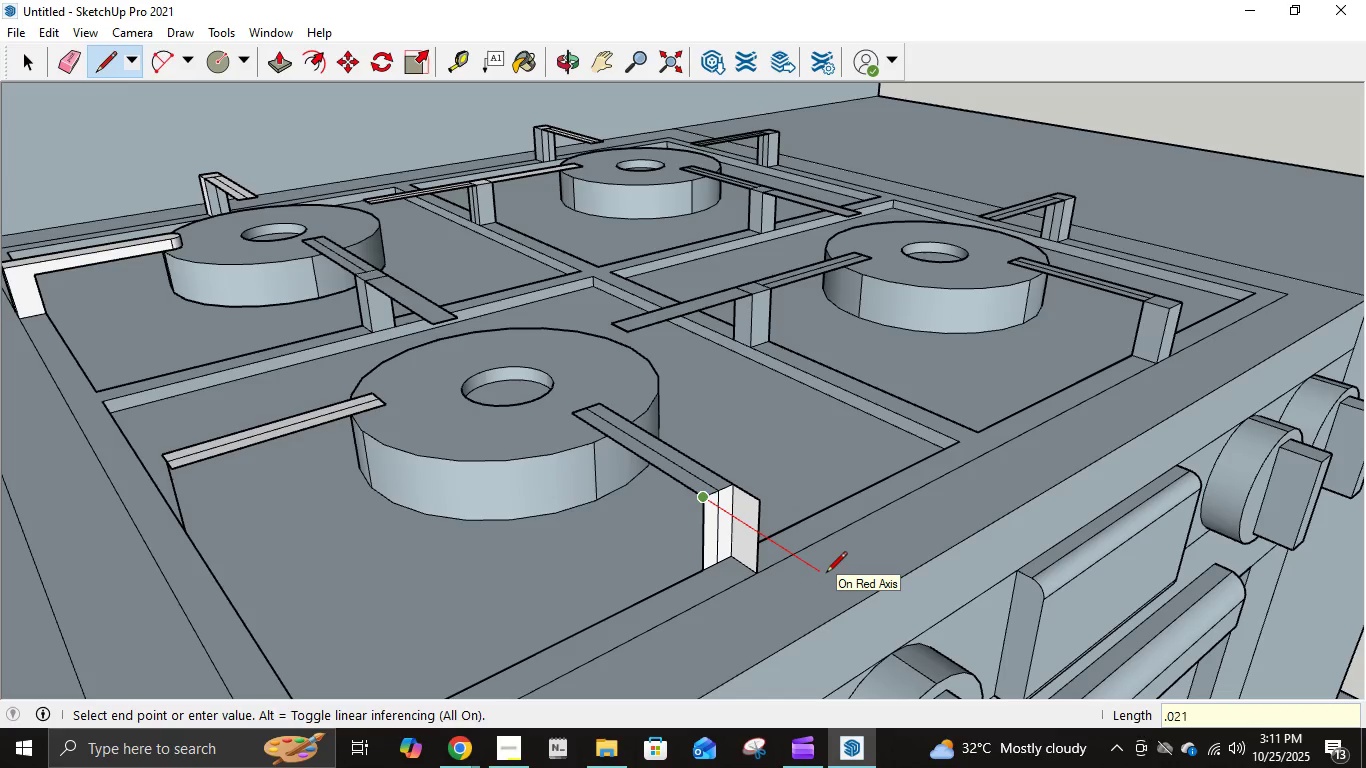 
key(Numpad1)
 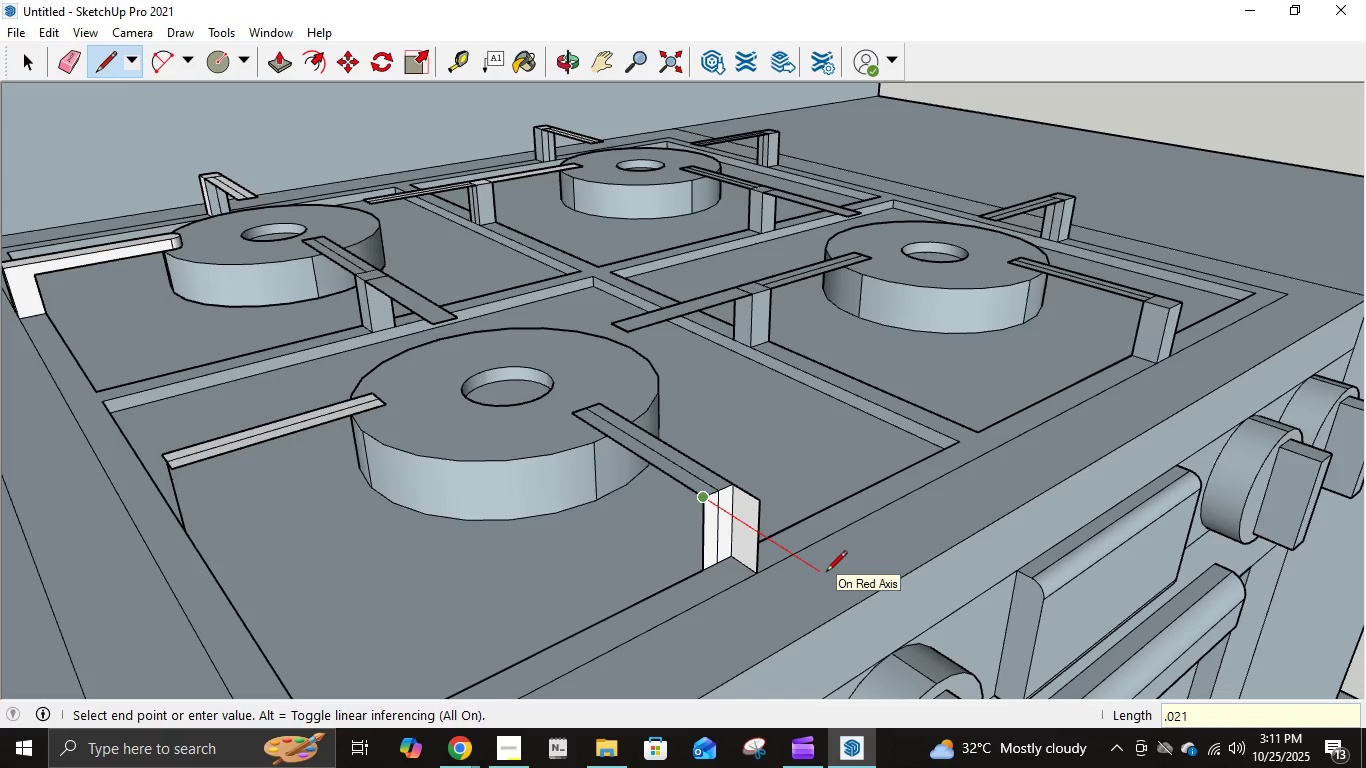 
key(NumpadEnter)
 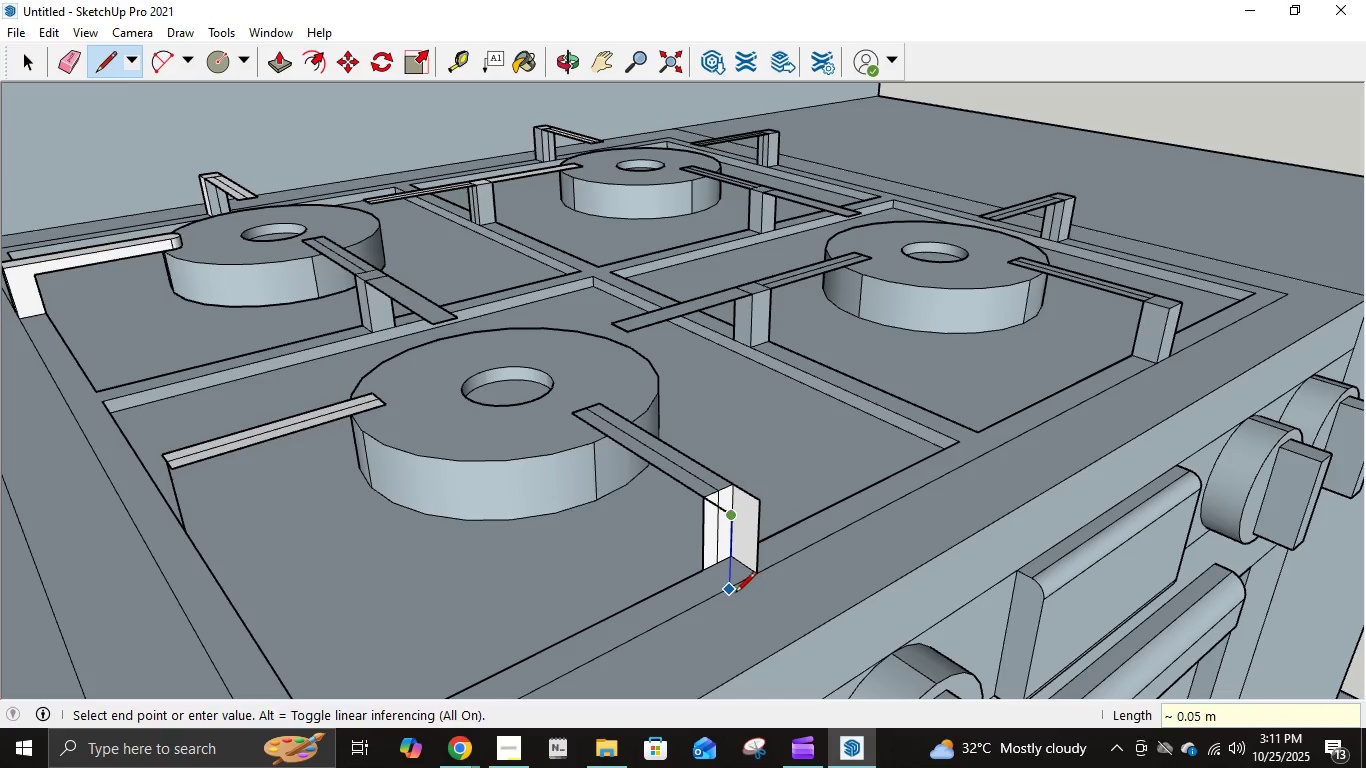 
left_click([730, 594])
 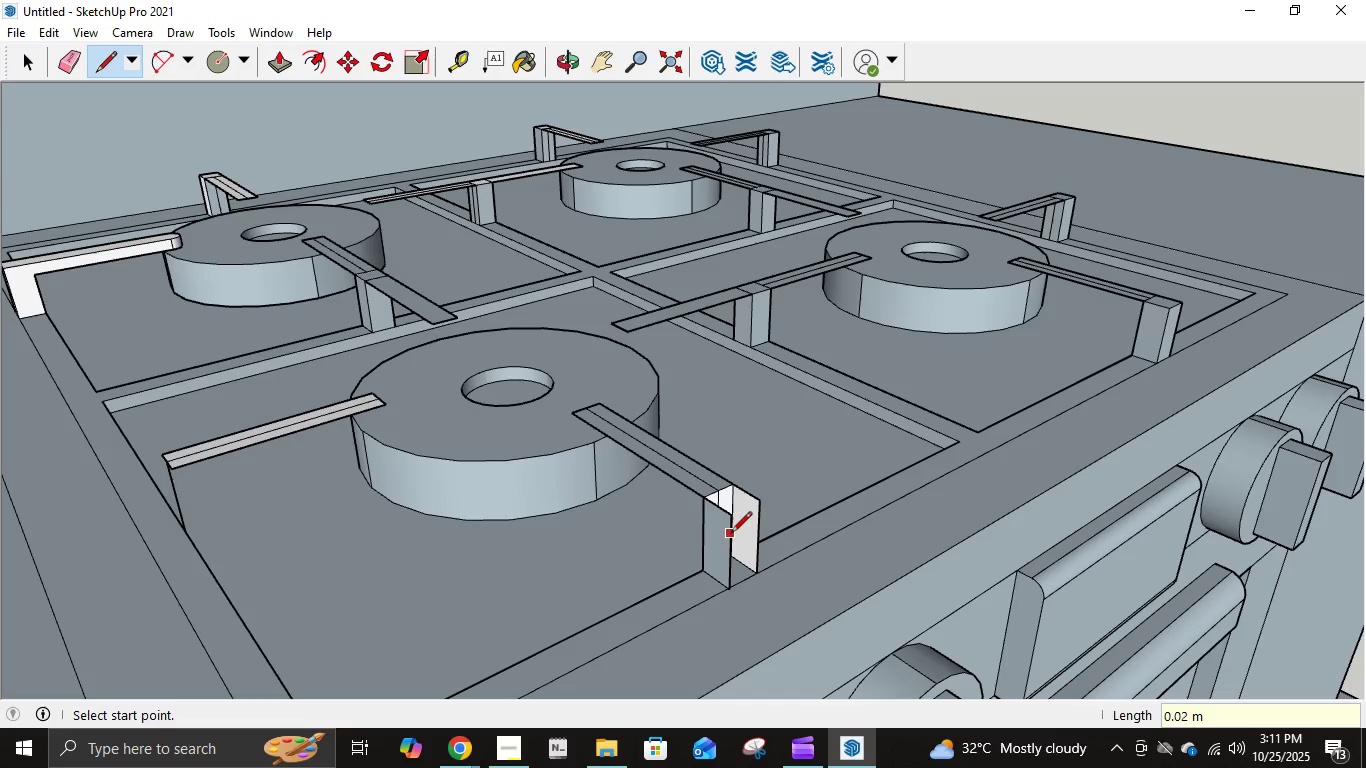 
left_click([730, 522])
 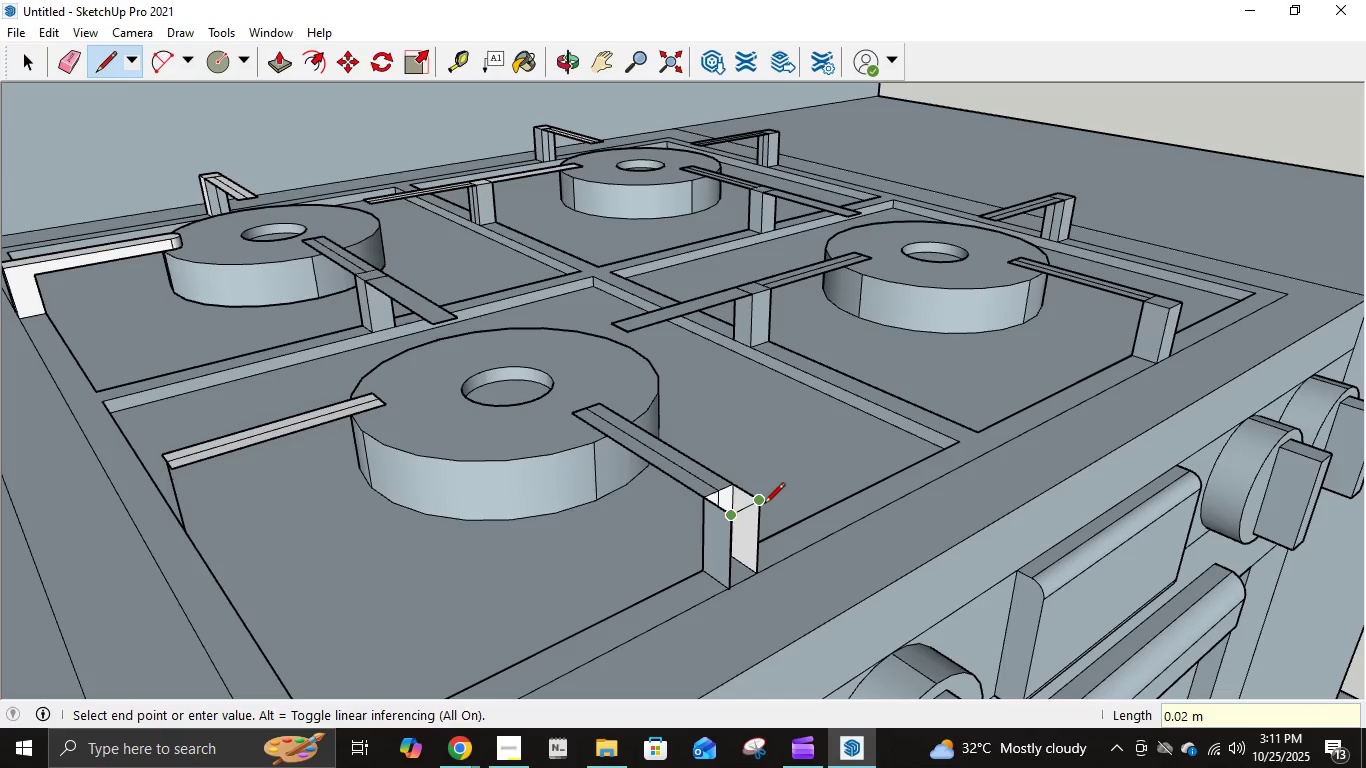 
left_click([762, 504])
 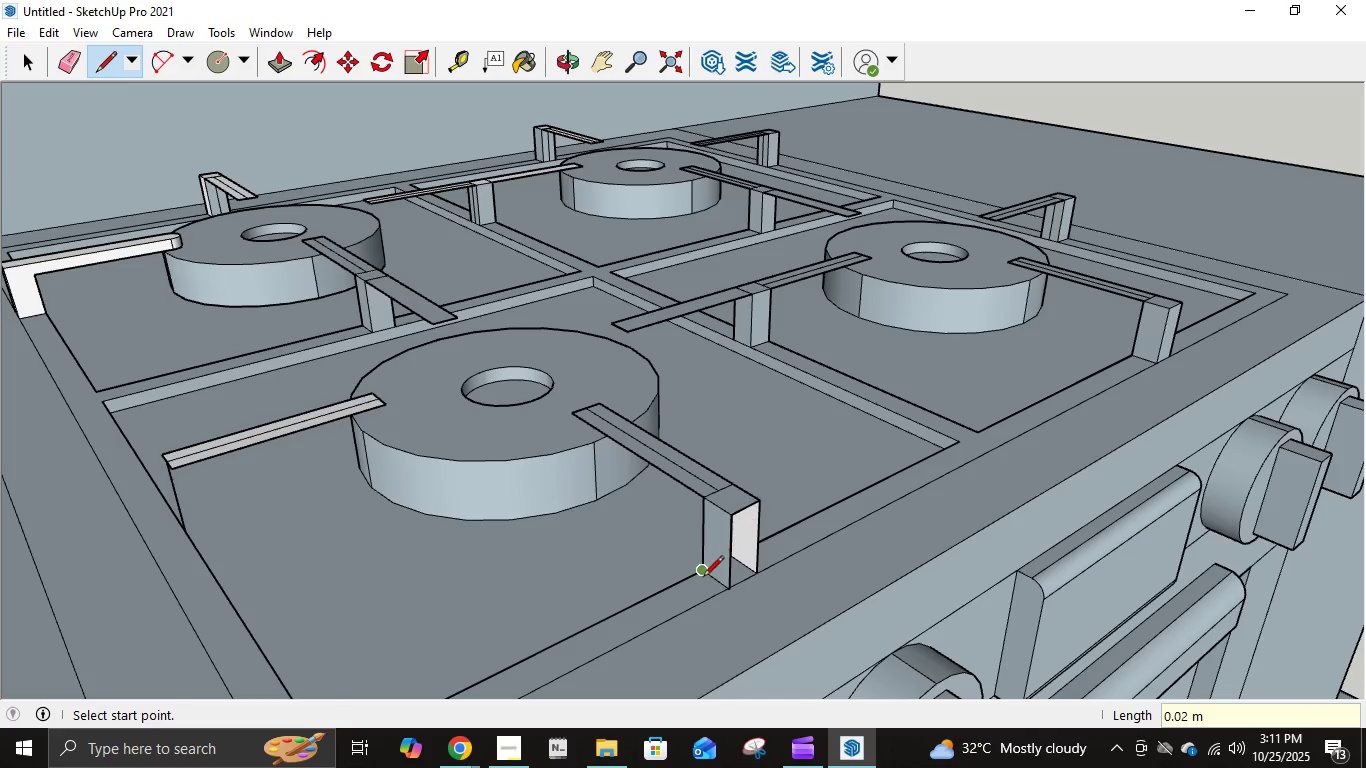 
scroll: coordinate [703, 579], scroll_direction: down, amount: 4.0
 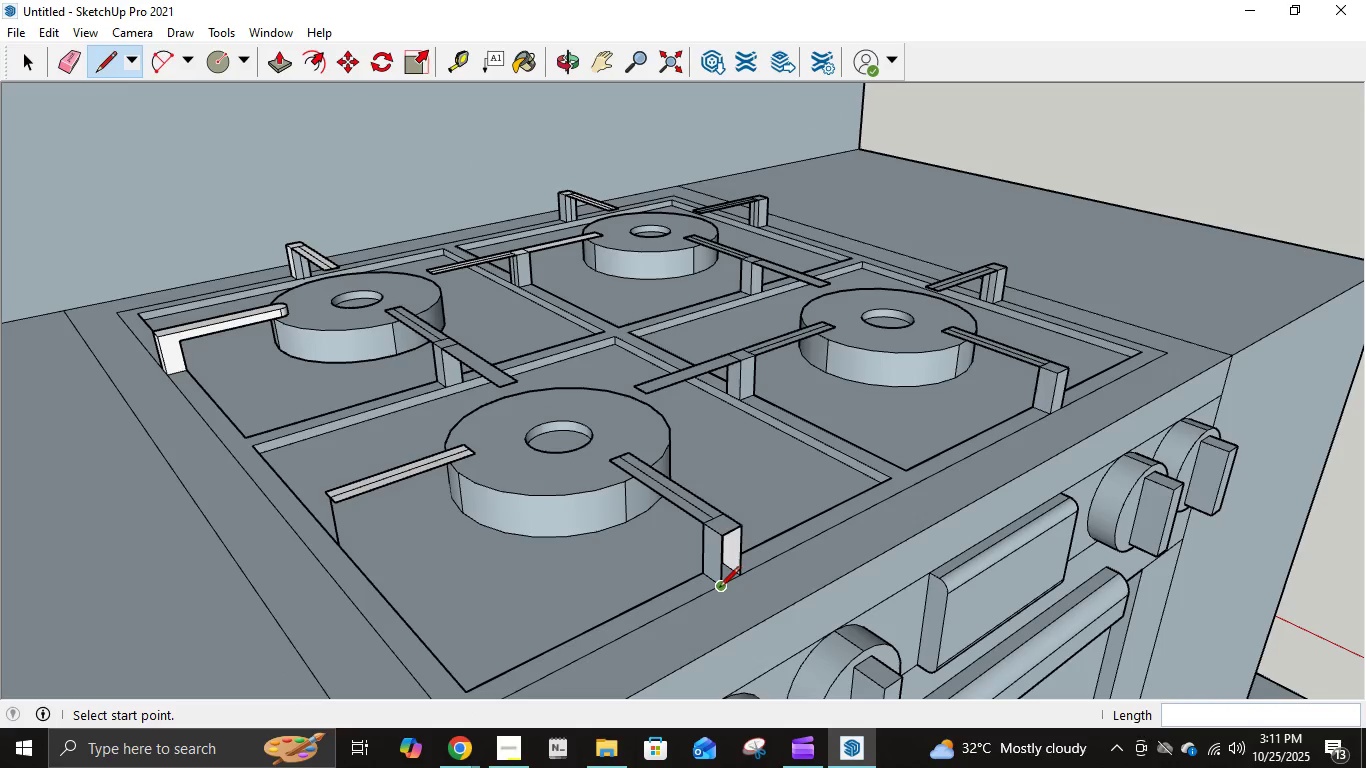 
scroll: coordinate [733, 573], scroll_direction: up, amount: 5.0
 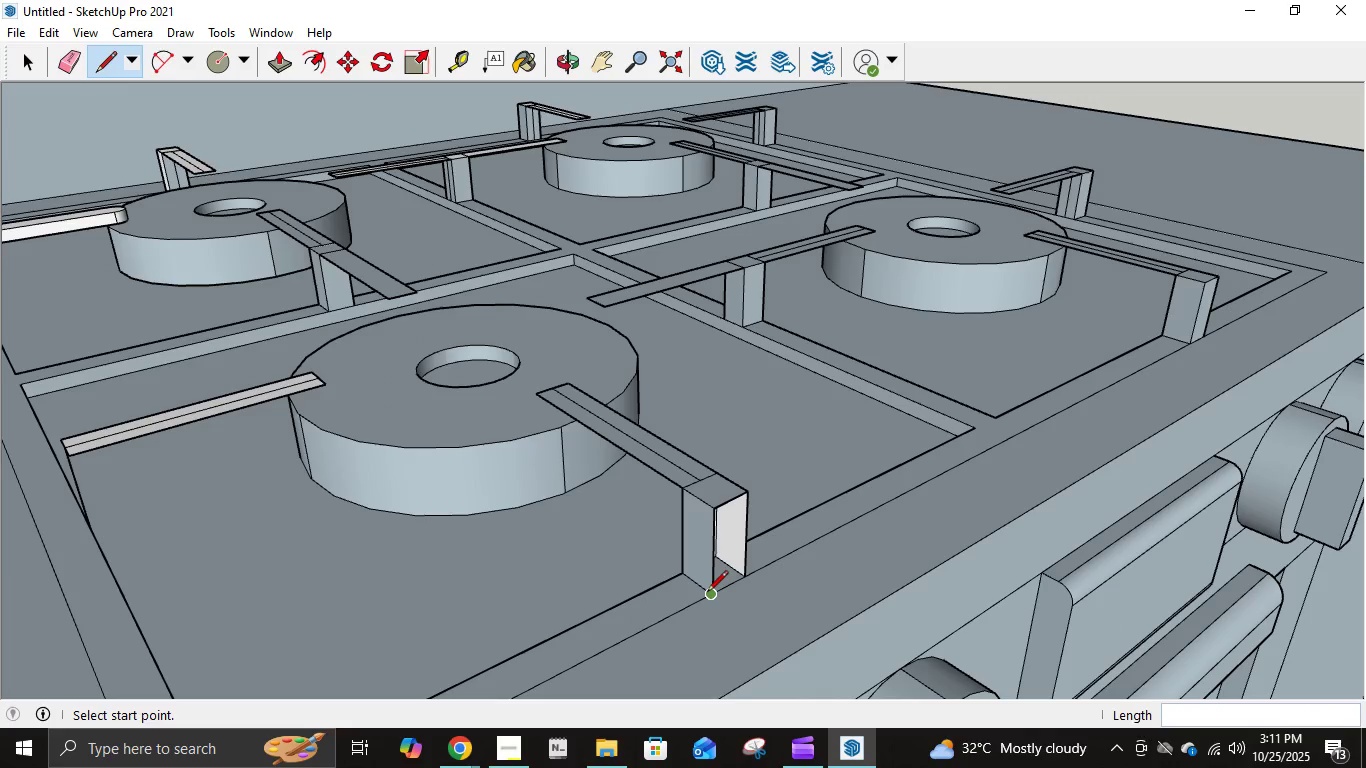 
left_click([707, 593])
 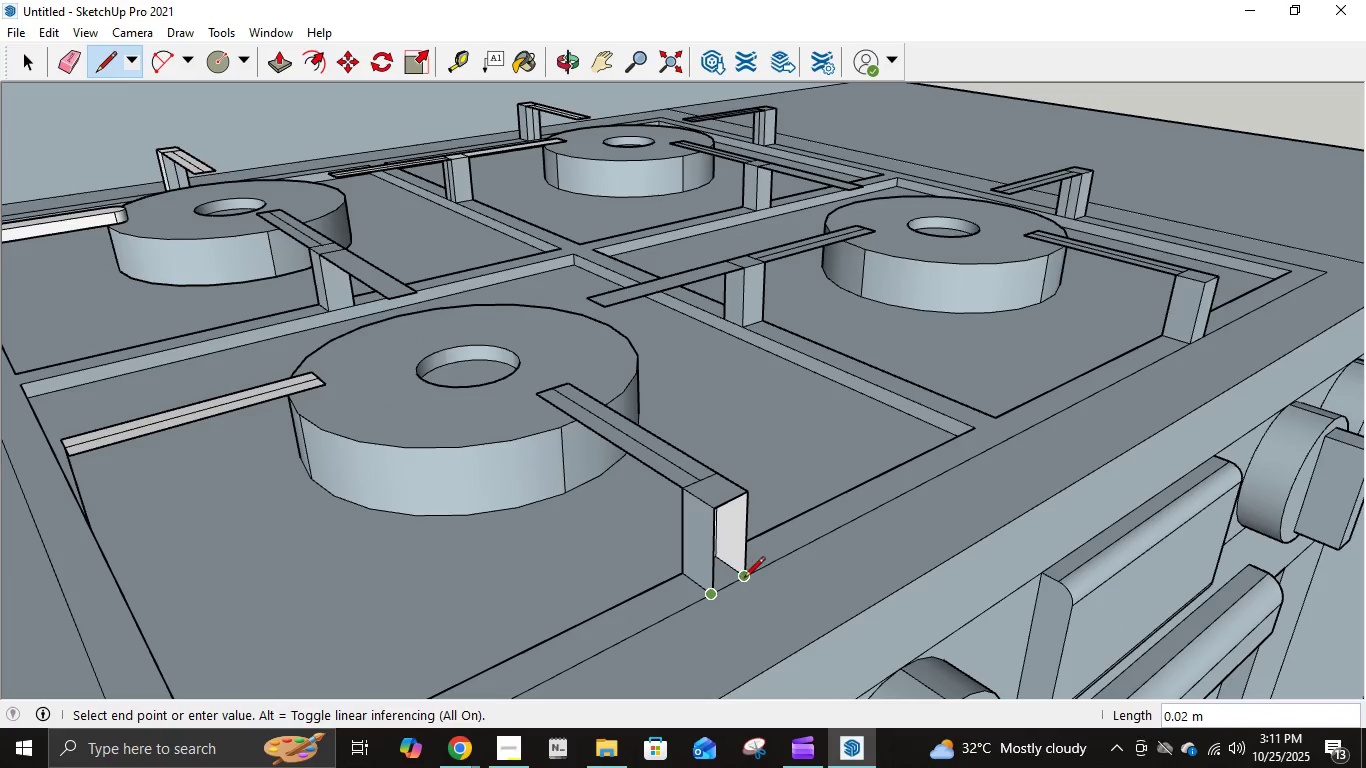 
left_click([744, 579])
 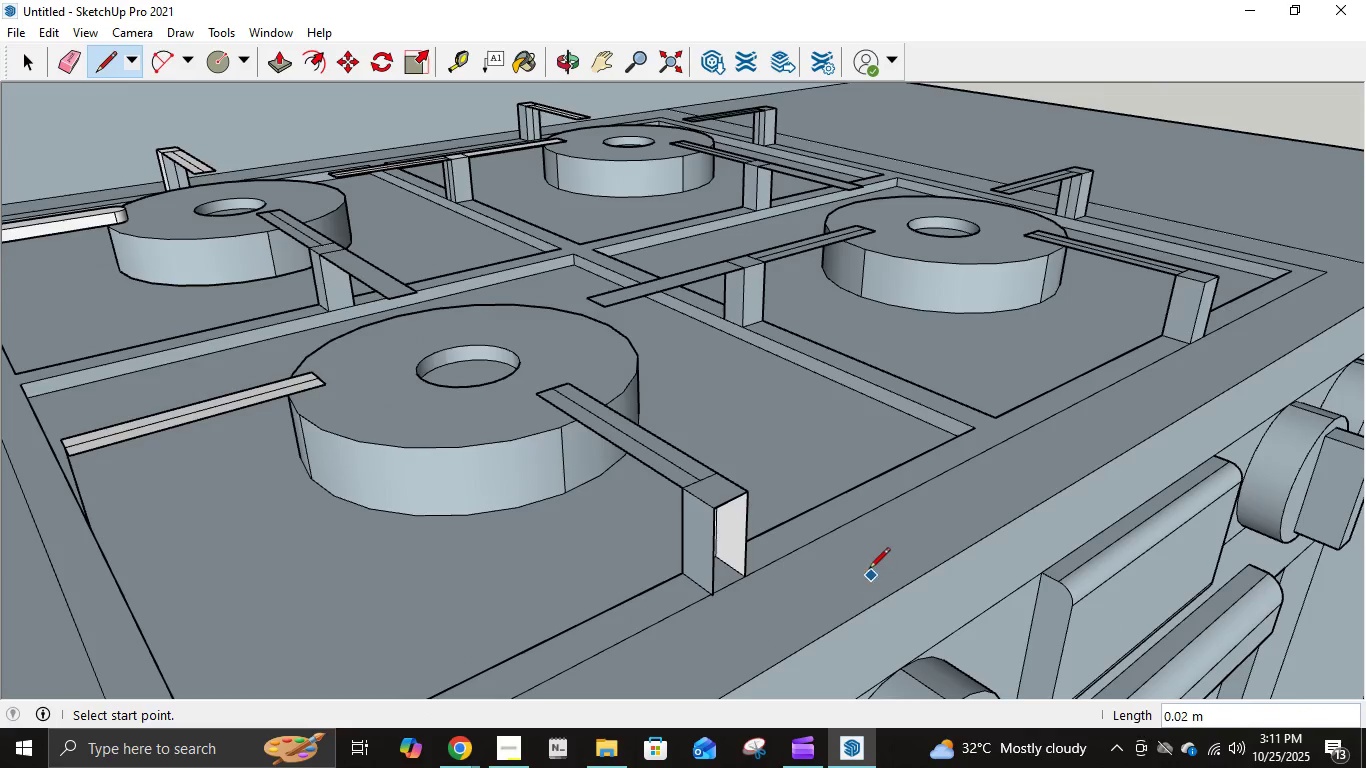 
scroll: coordinate [819, 555], scroll_direction: up, amount: 12.0
 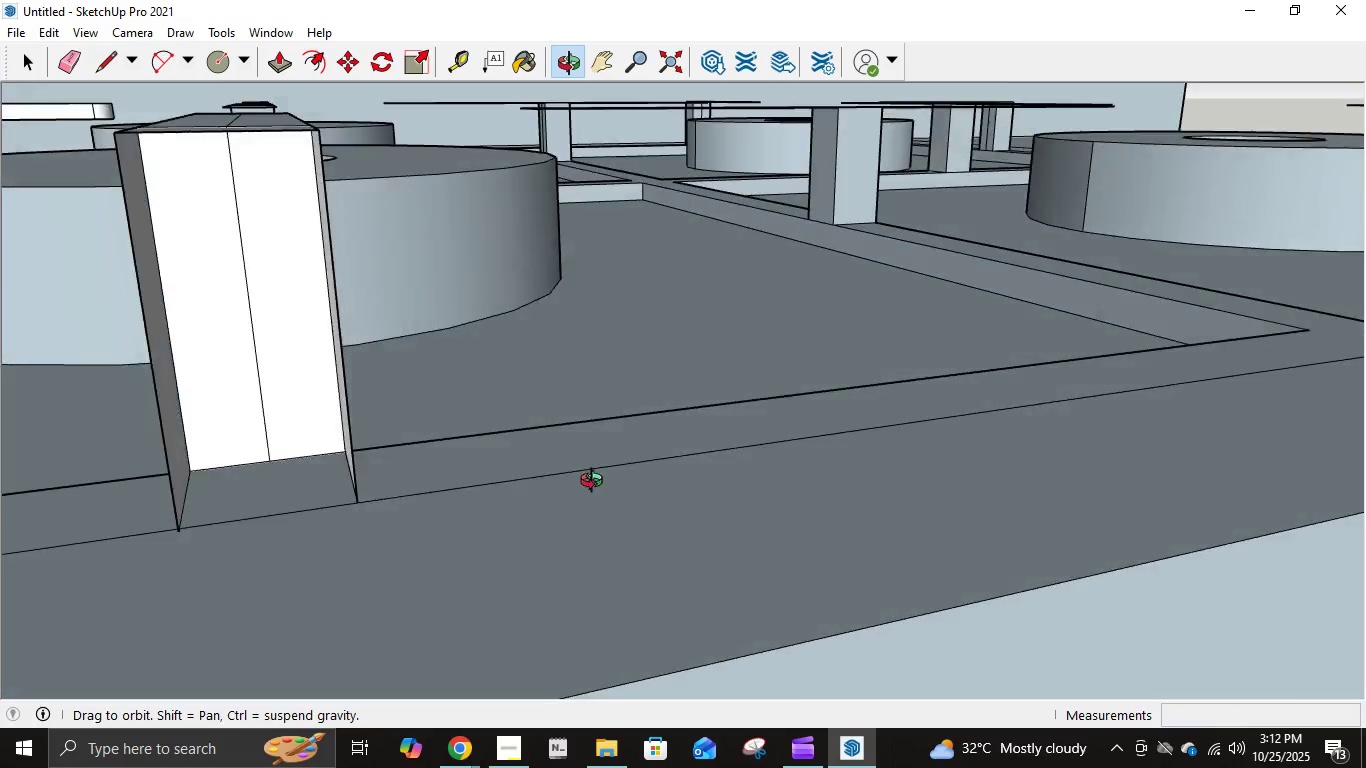 
scroll: coordinate [459, 495], scroll_direction: down, amount: 2.0
 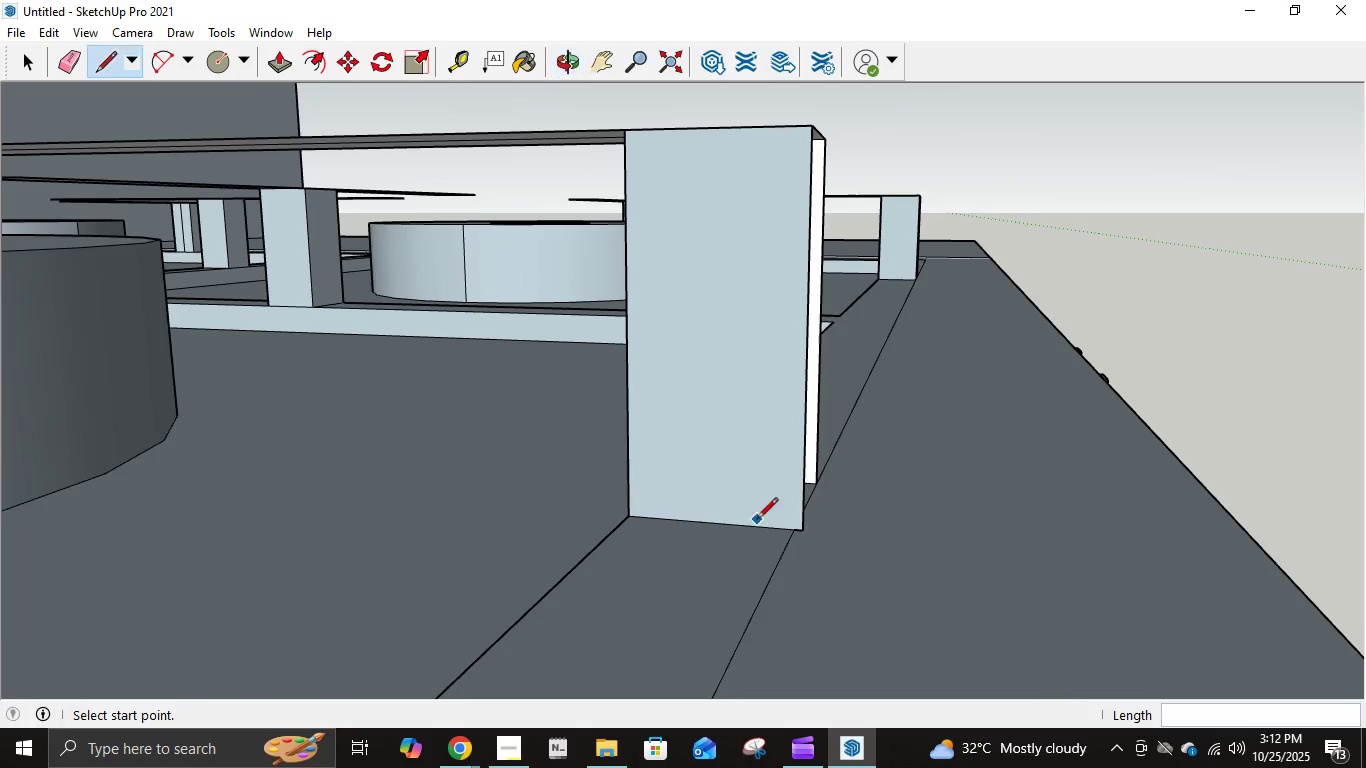 
key(Control+Z)
 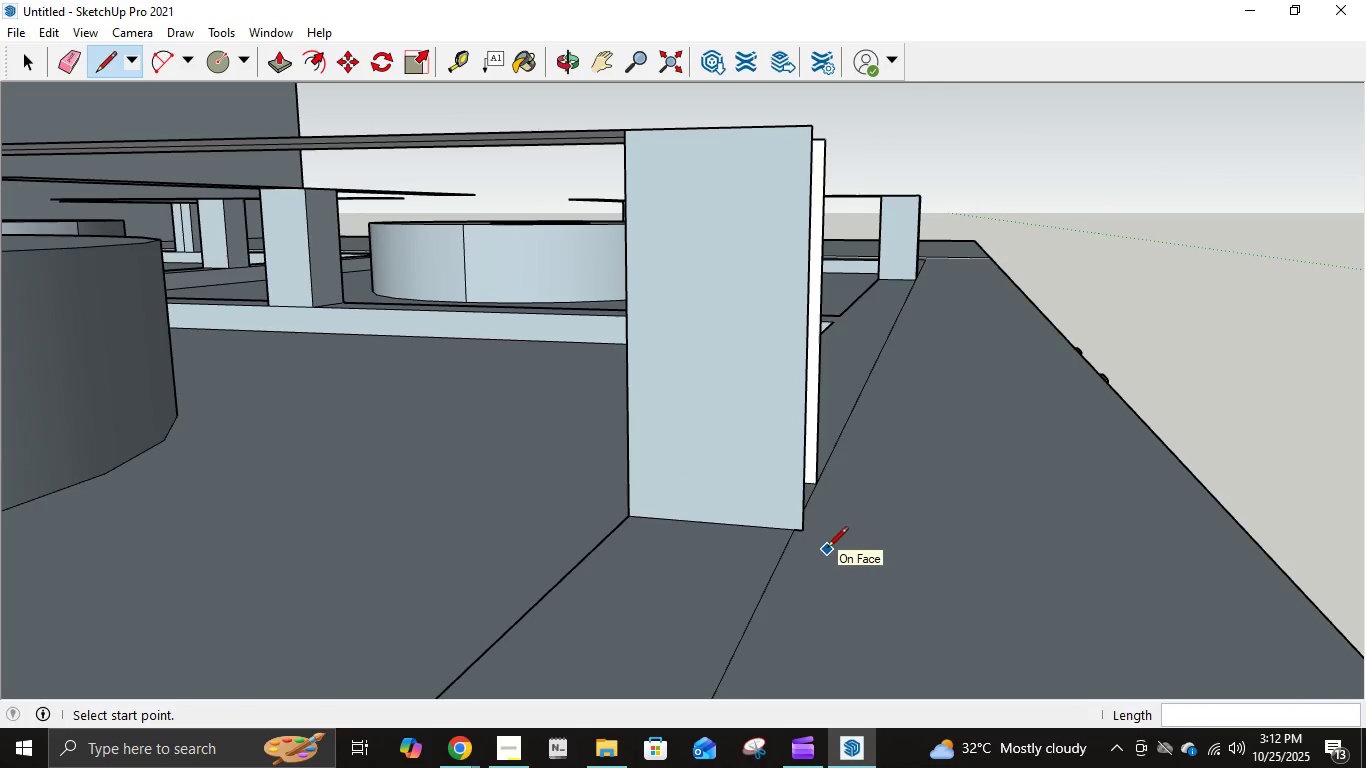 
key(Control+Z)
 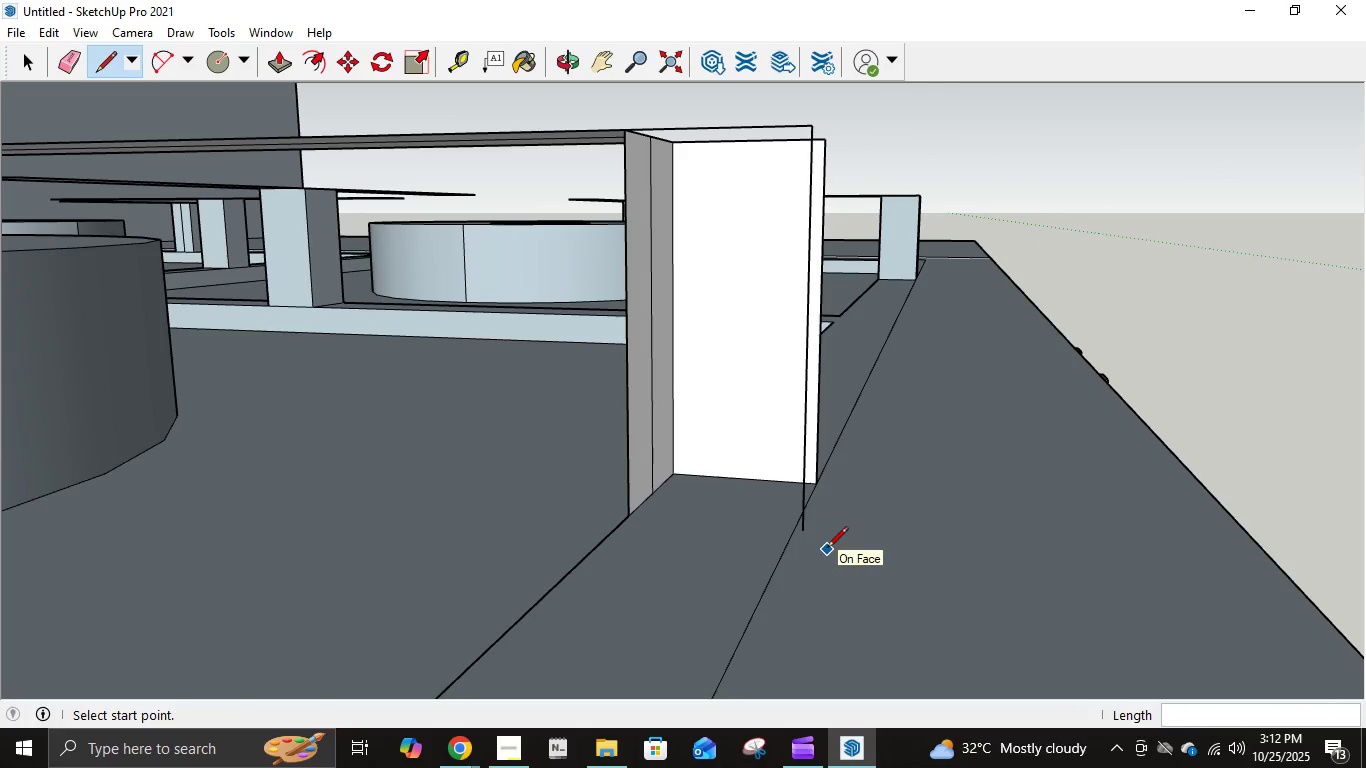 
key(Control+Z)
 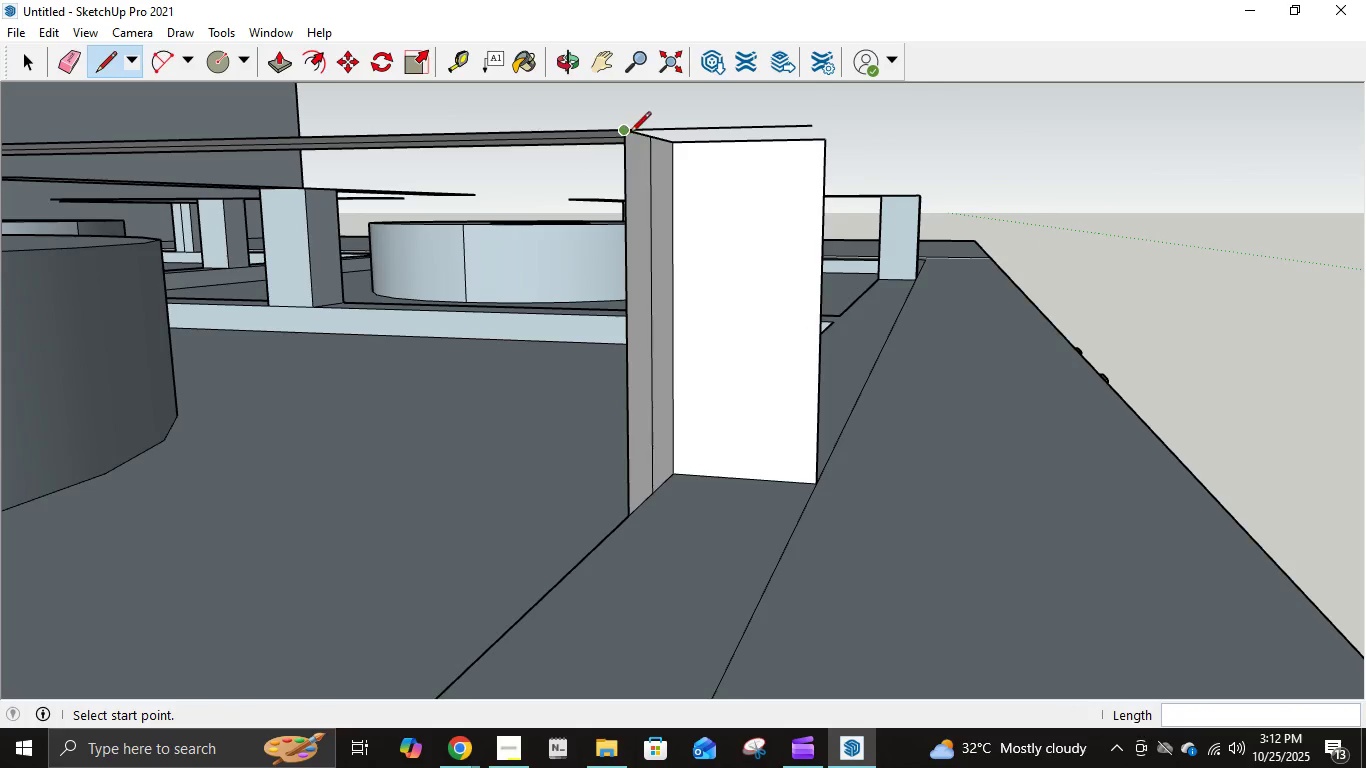 
key(Control+ControlLeft)
 